 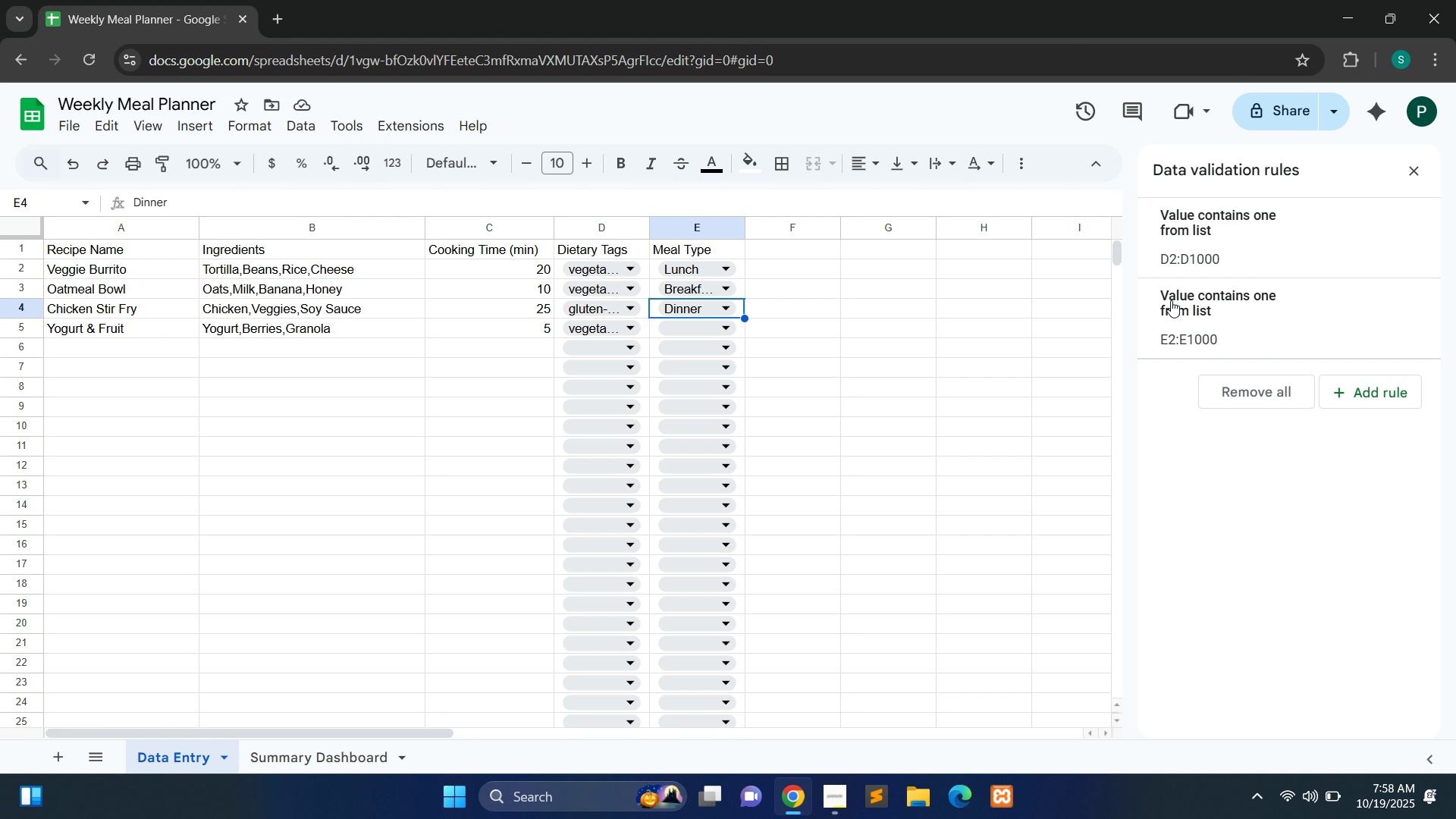 
left_click([1272, 325])
 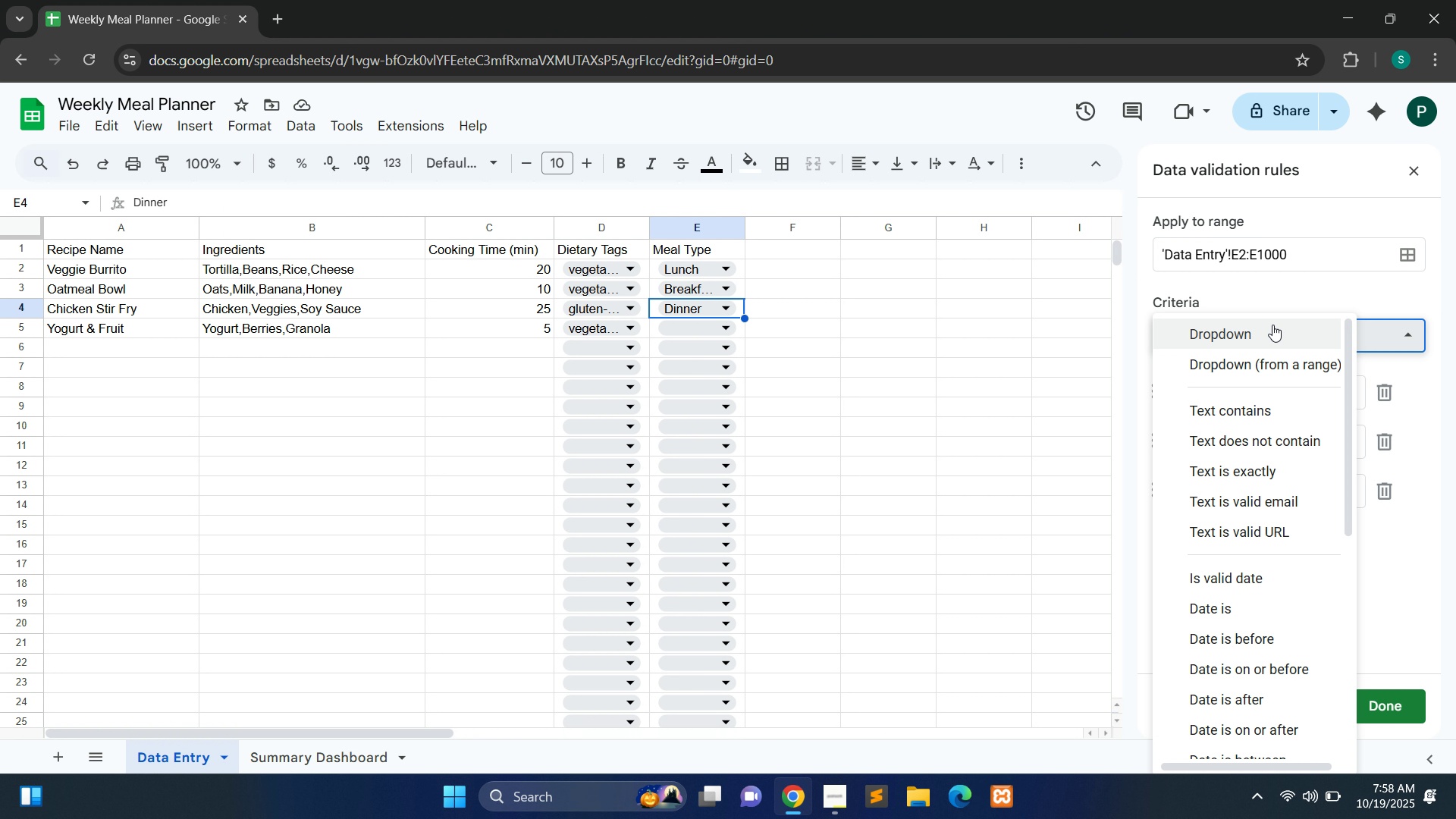 
left_click([1272, 325])
 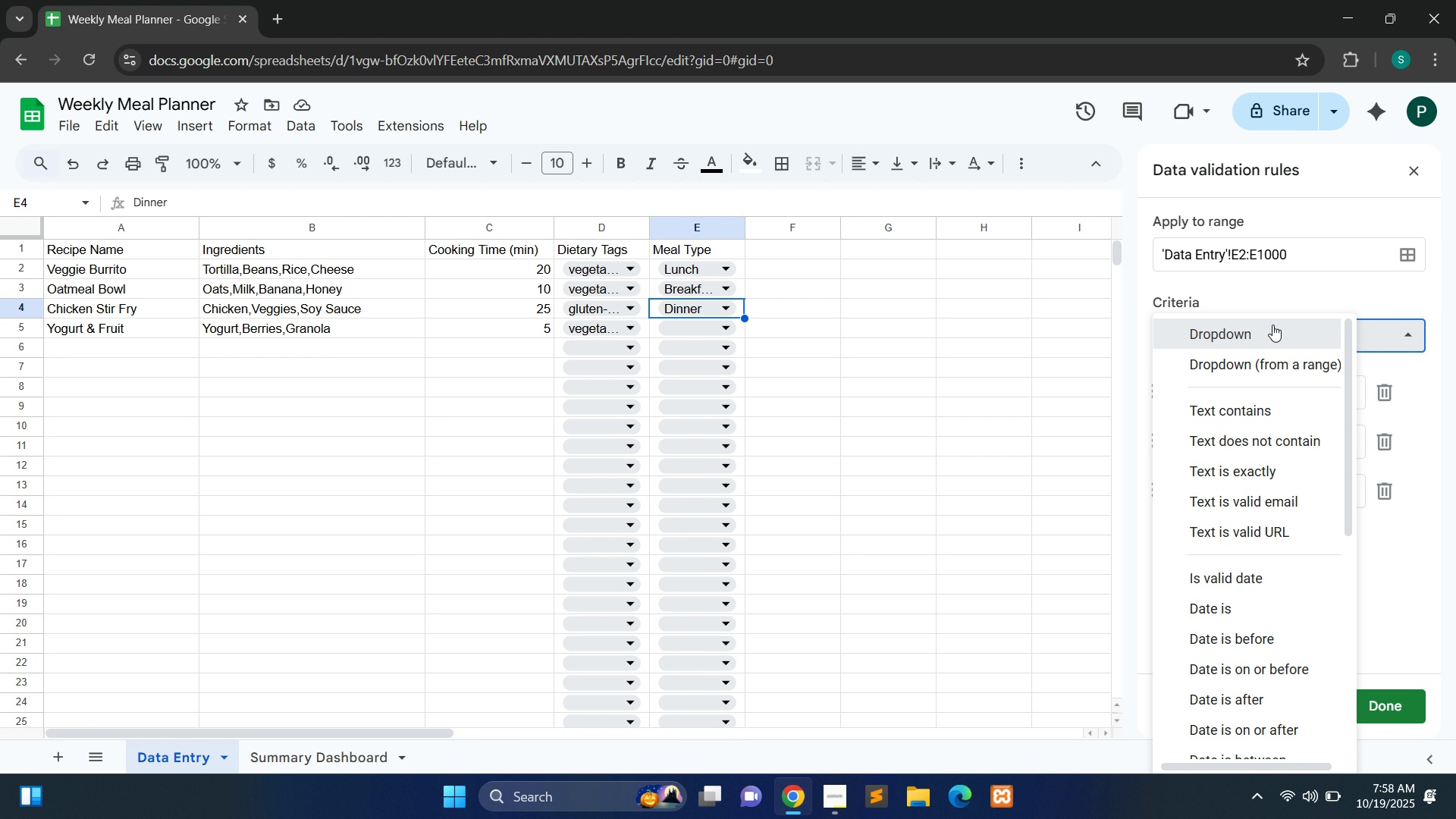 
left_click([1272, 325])
 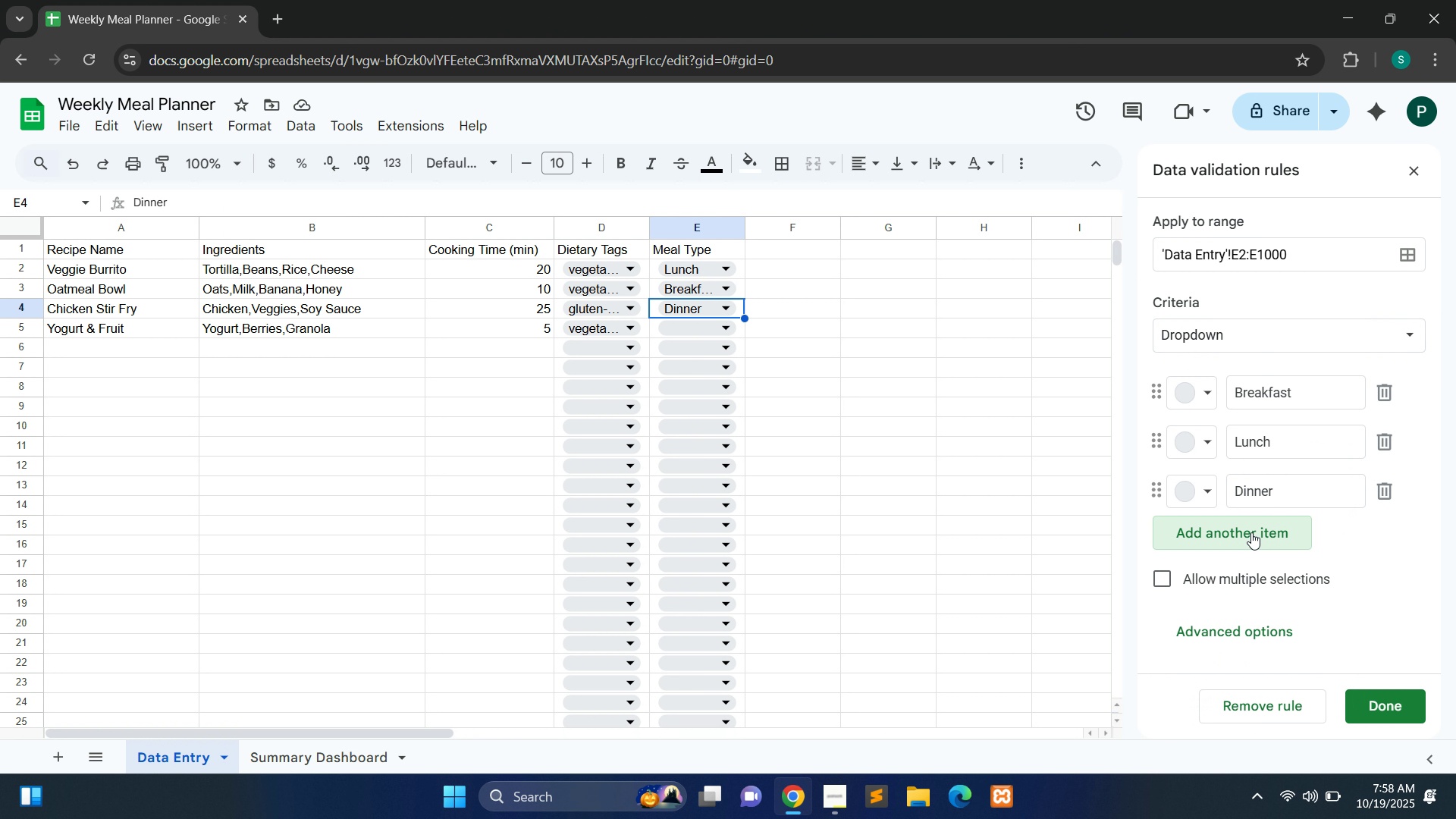 
left_click([1251, 532])
 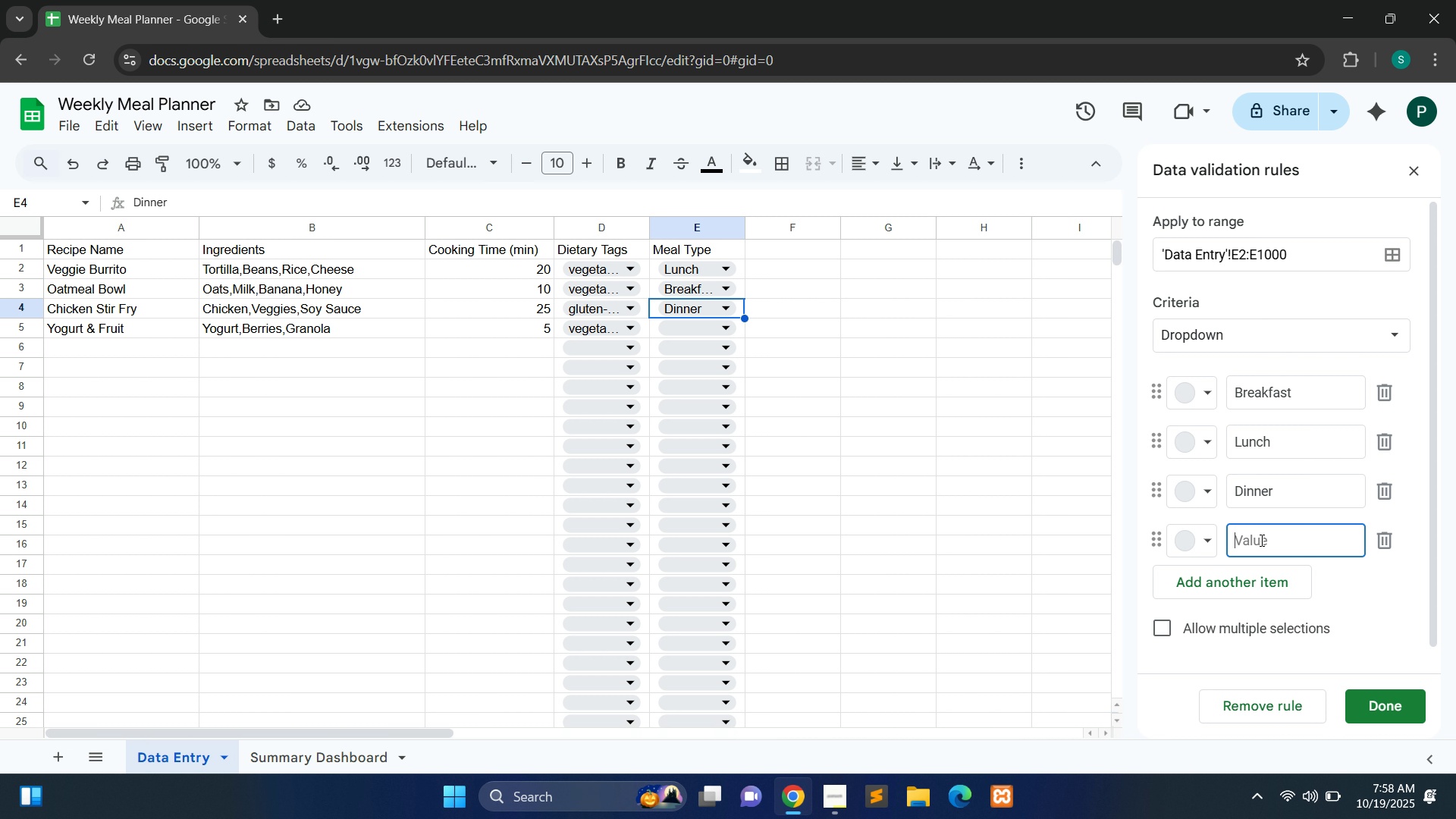 
type(Snacks)
 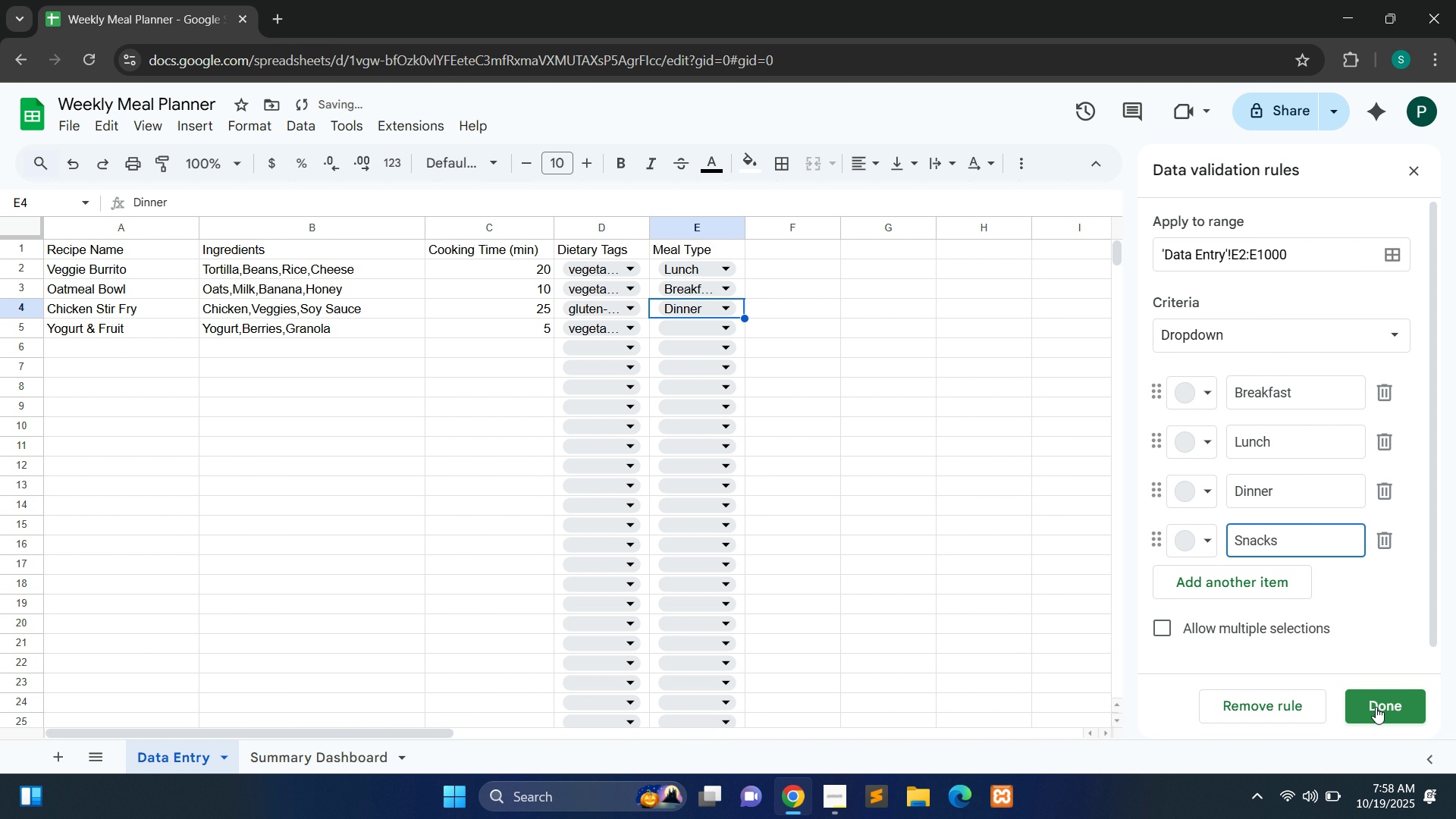 
left_click([1376, 706])
 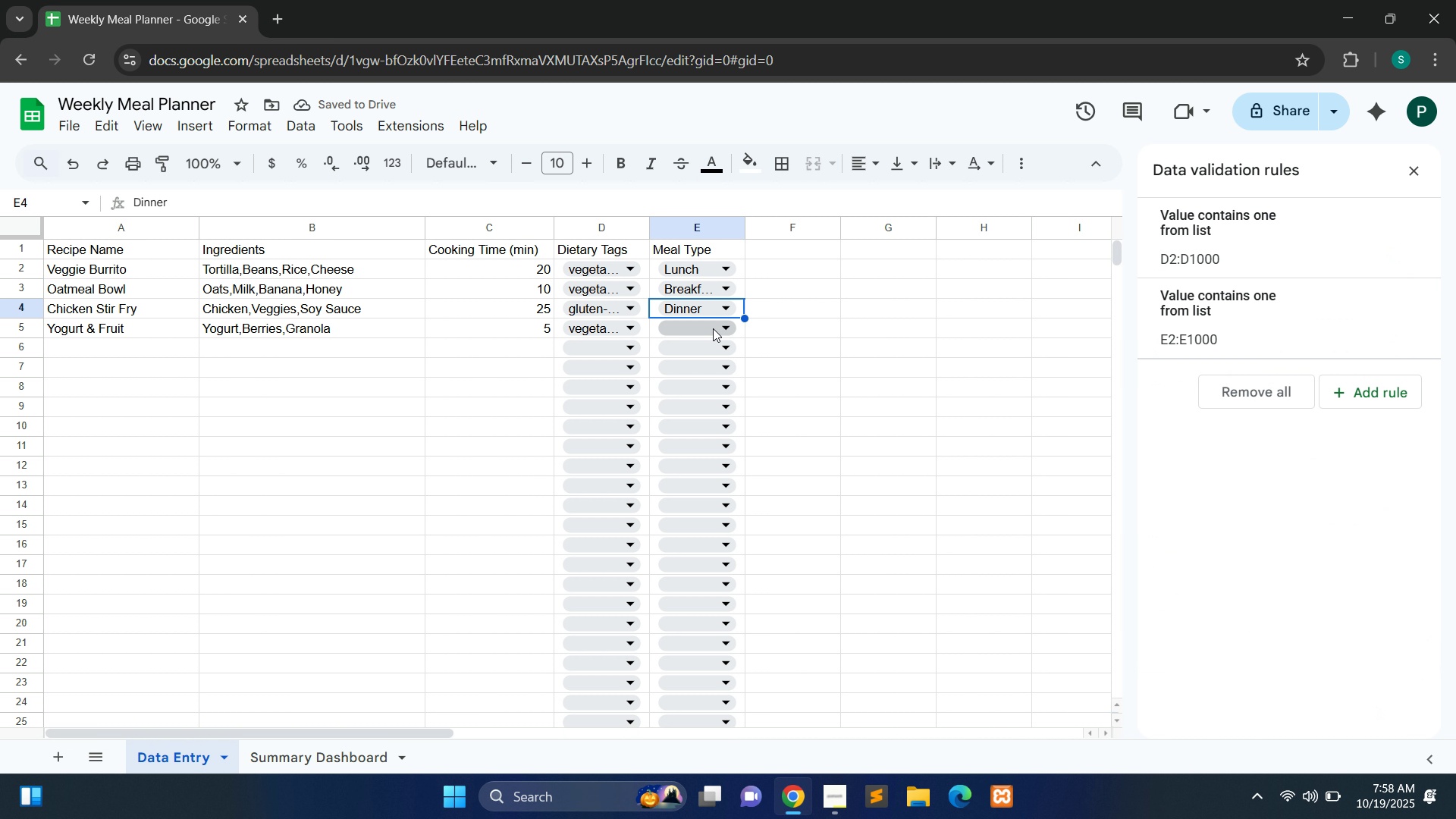 
left_click([713, 328])
 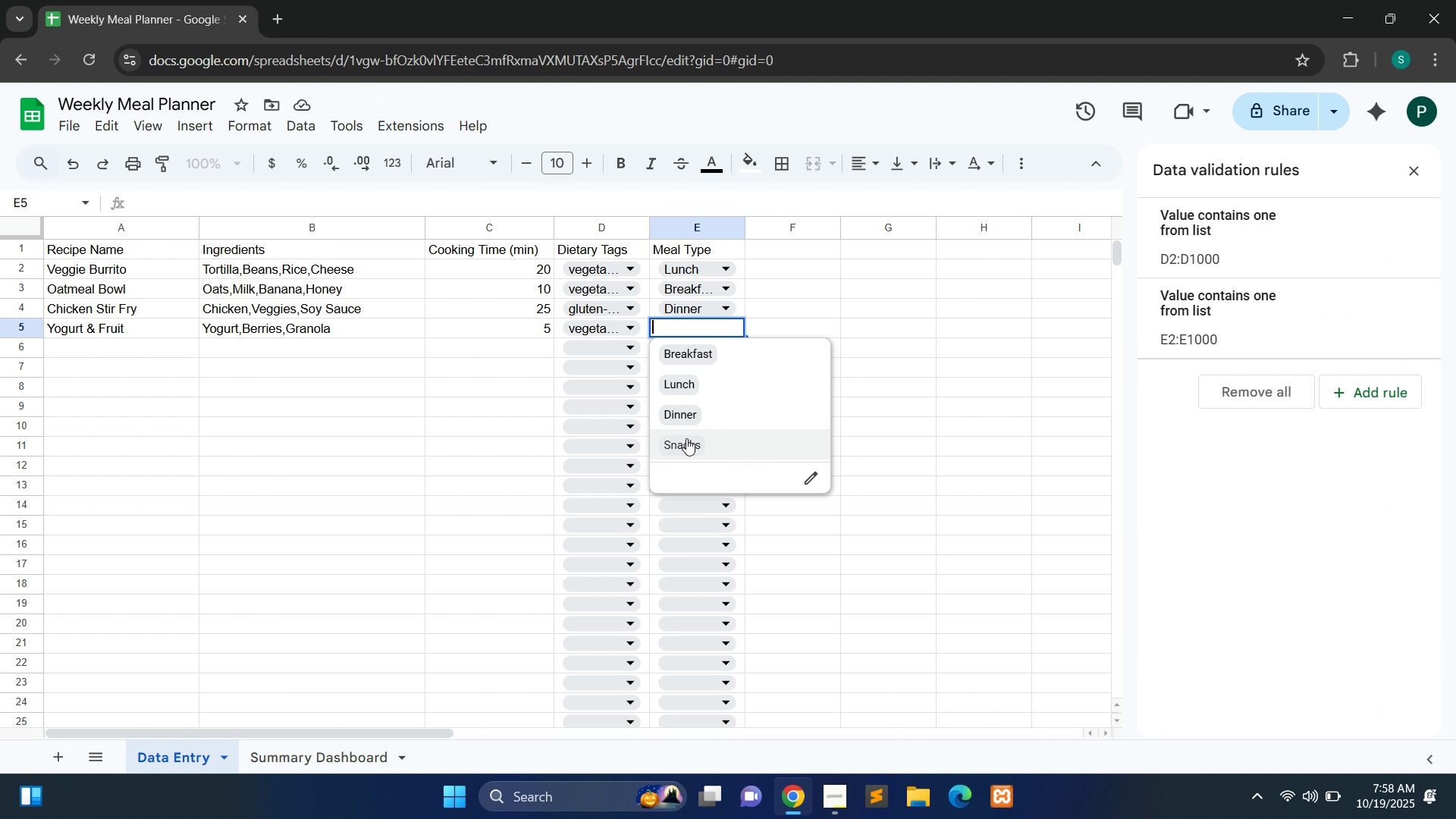 
left_click([686, 438])
 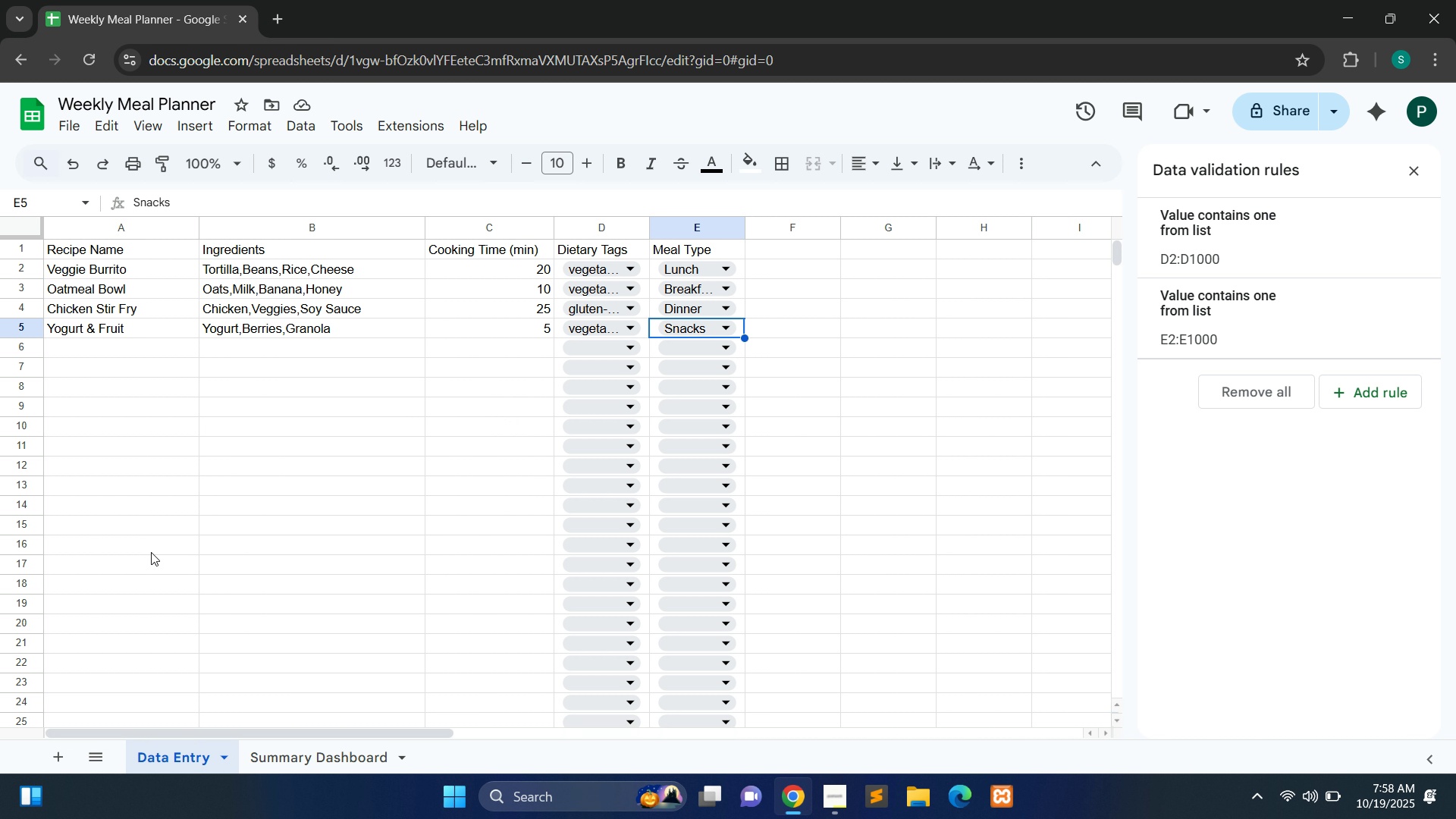 
wait(20.26)
 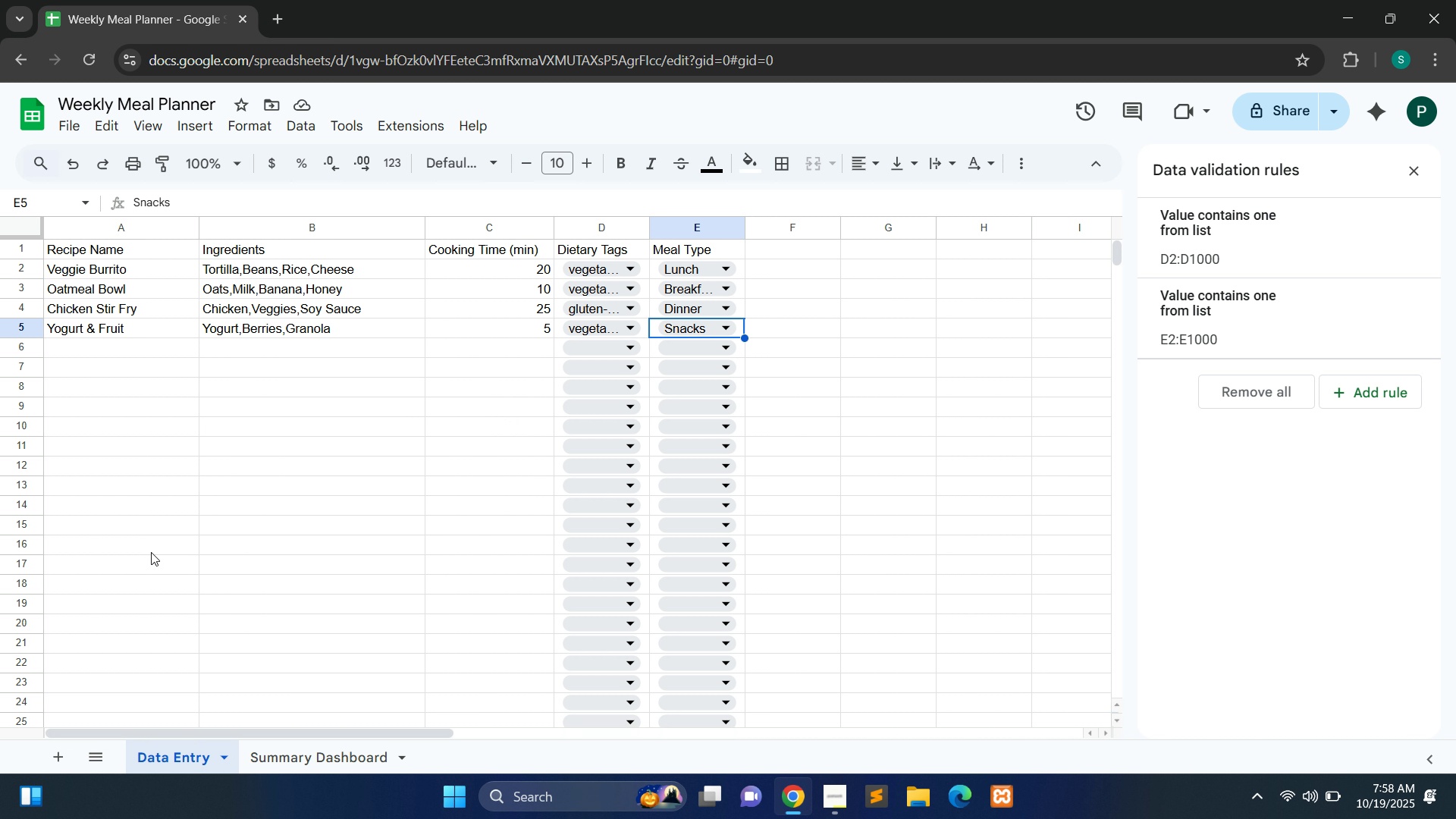 
left_click([58, 760])
 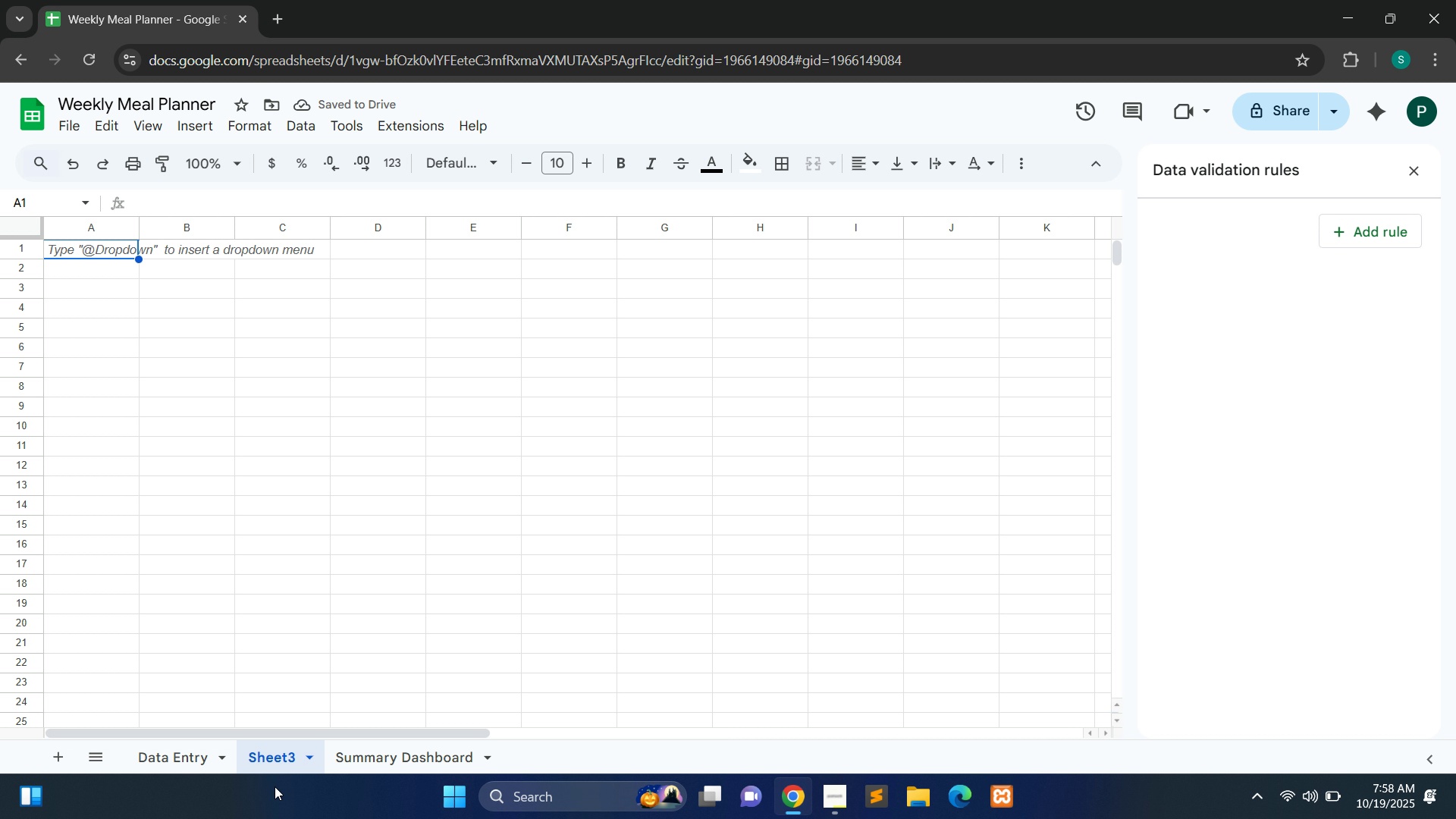 
double_click([277, 767])
 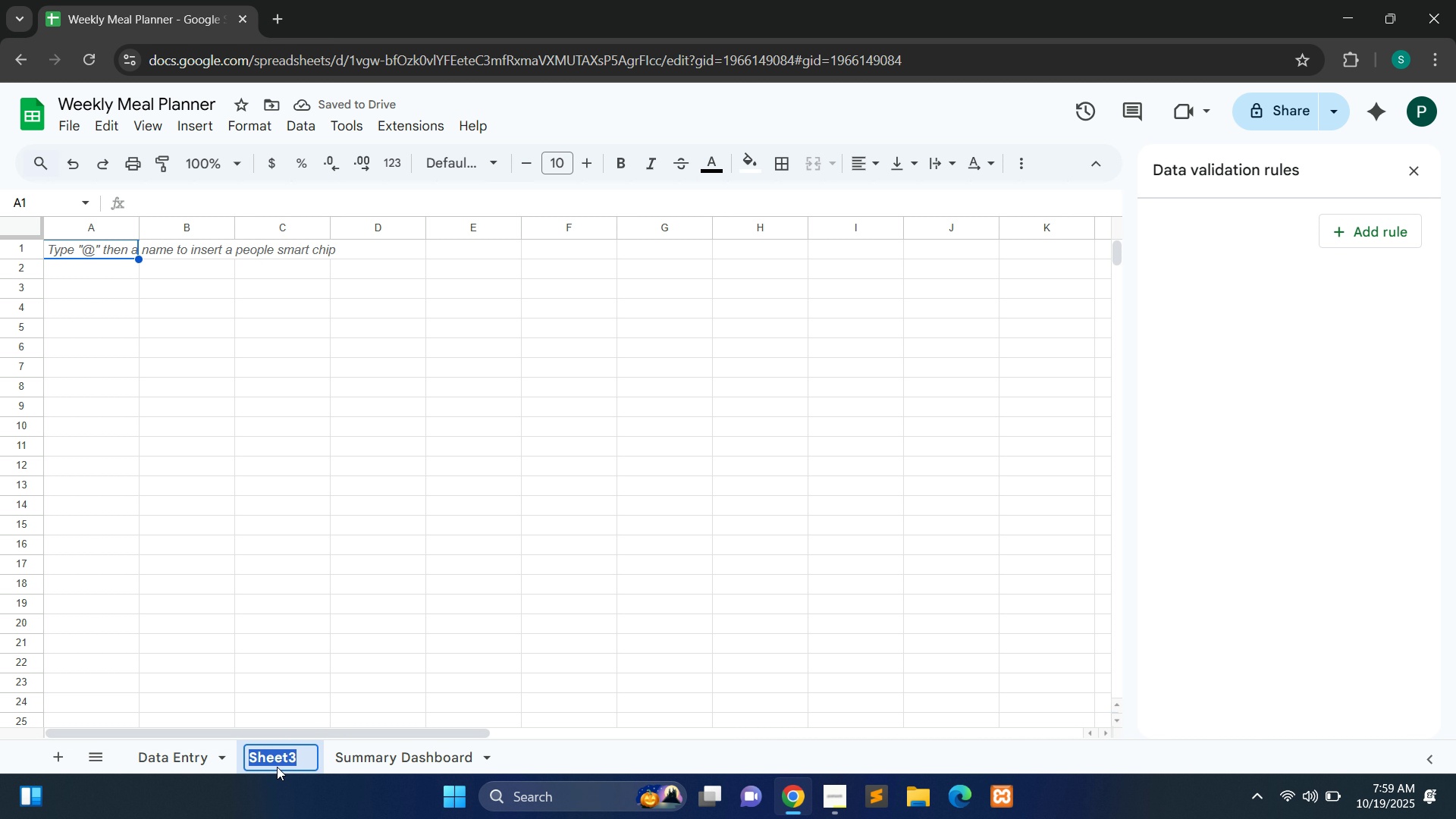 
type(Weekly Shee)
key(Backspace)
key(Backspace)
key(Backspace)
key(Backspace)
 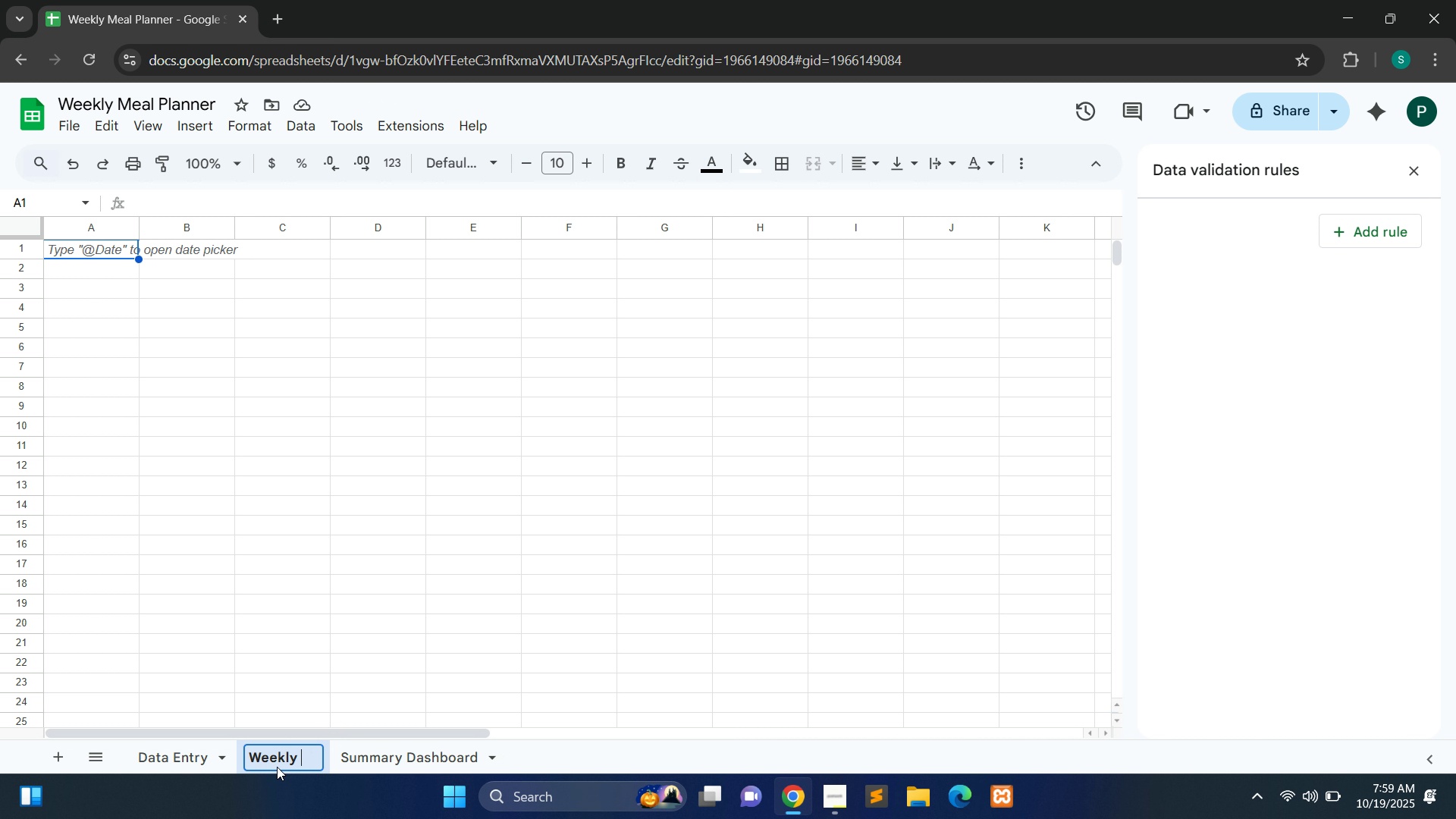 
type(O)
key(Backspace)
type(Plabn===)
key(Backspace)
key(Backspace)
key(Backspace)
key(Backspace)
key(Backspace)
type(n)
 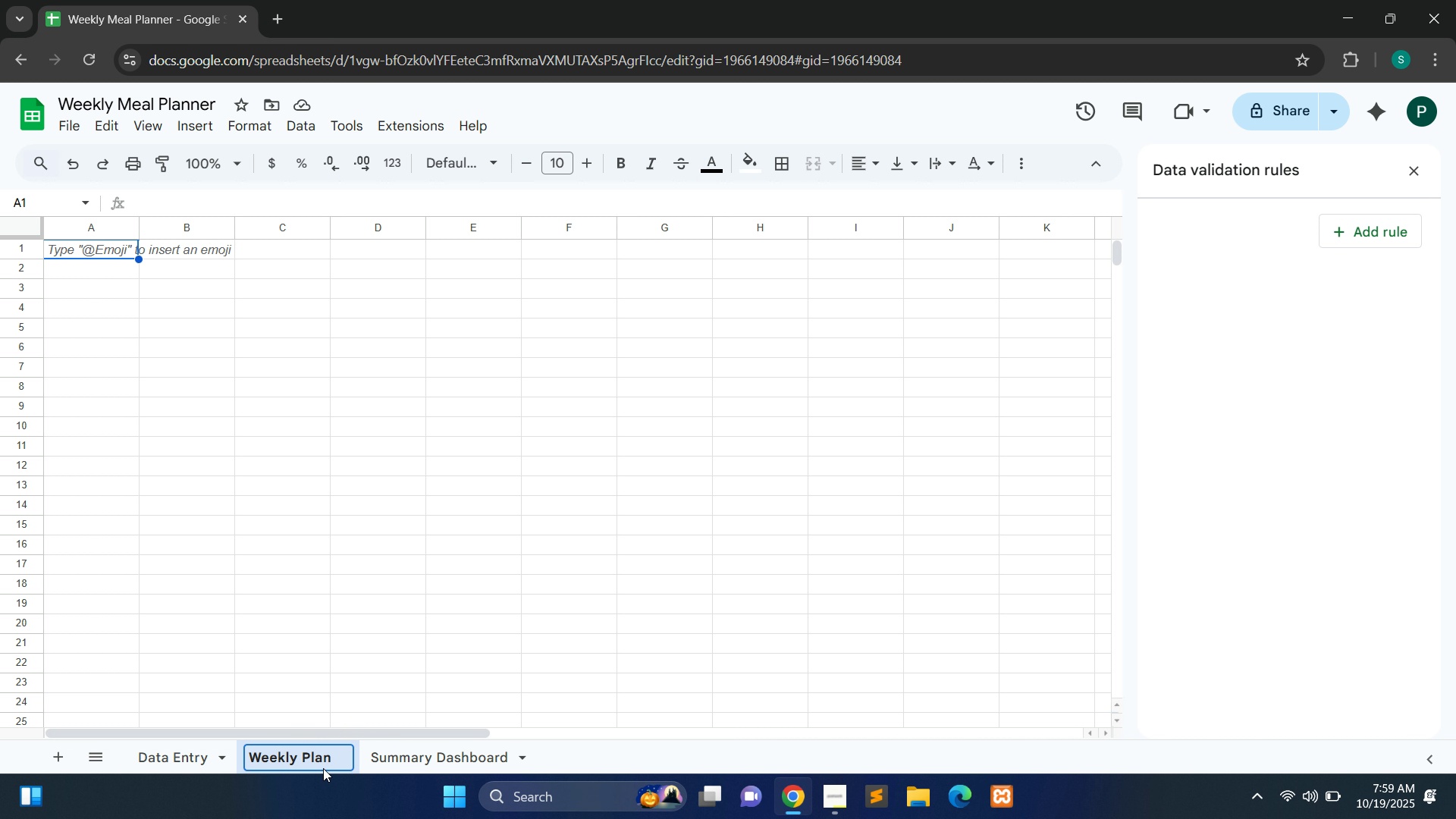 
left_click([191, 595])
 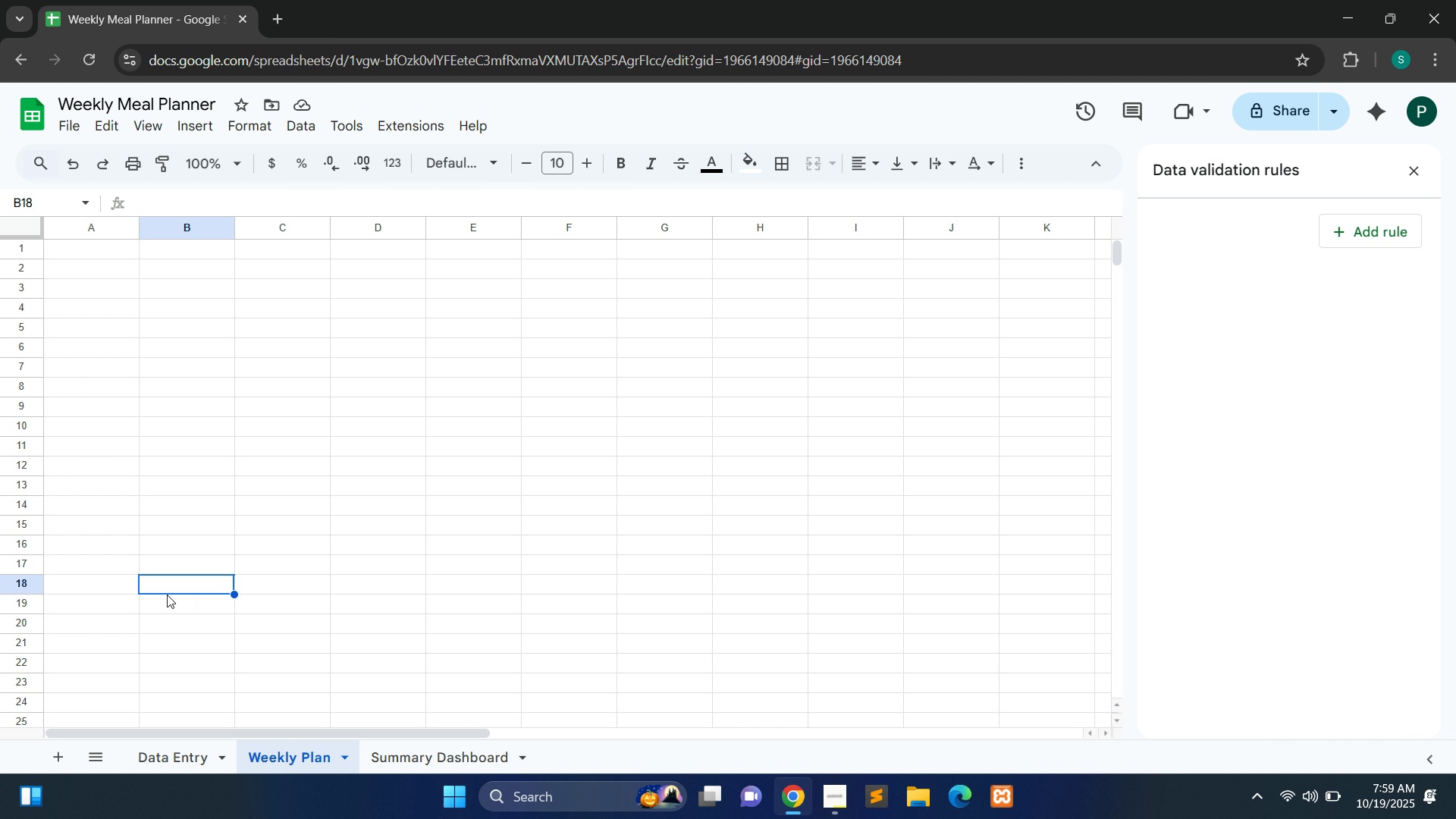 
wait(12.29)
 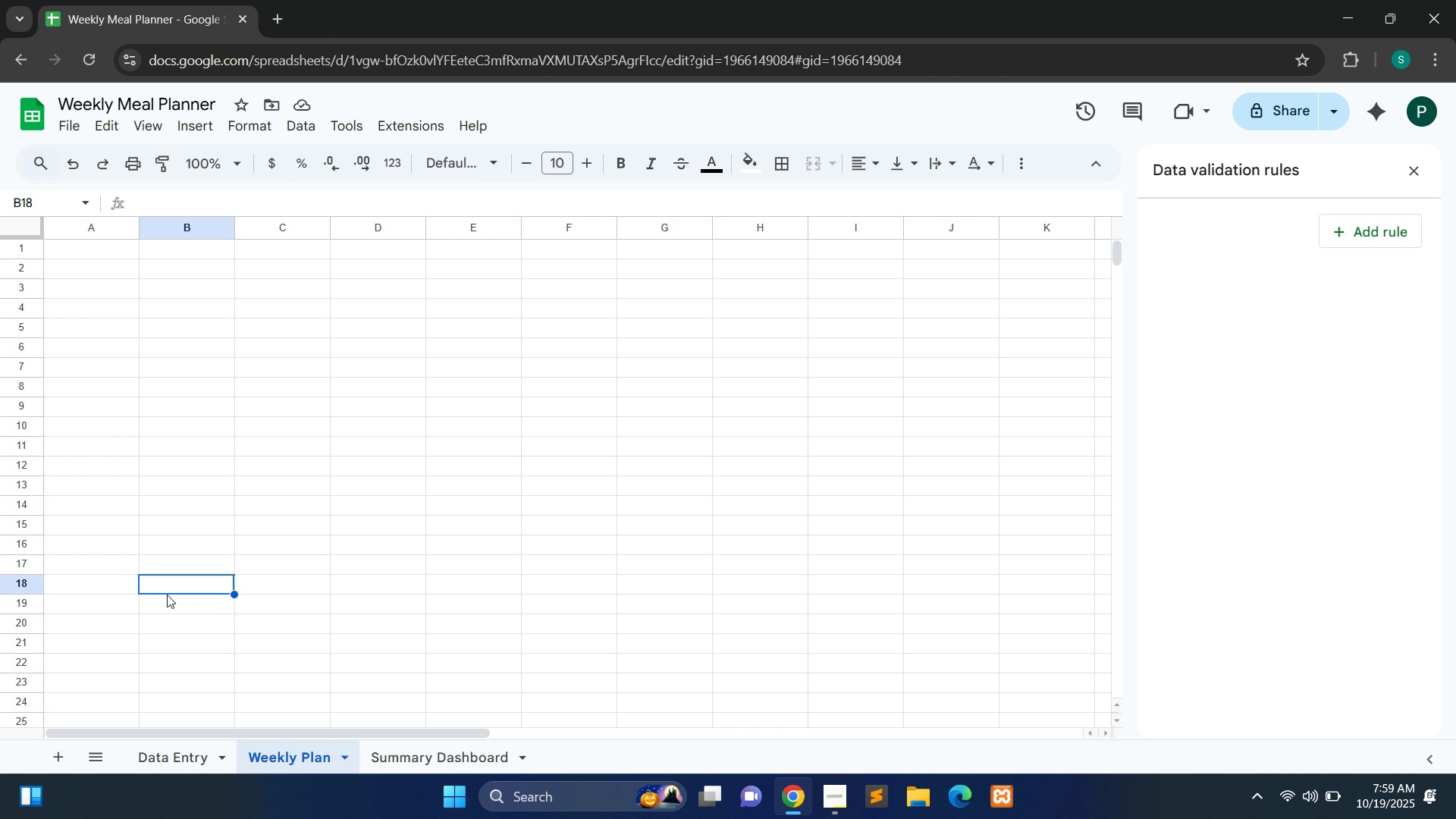 
double_click([72, 256])
 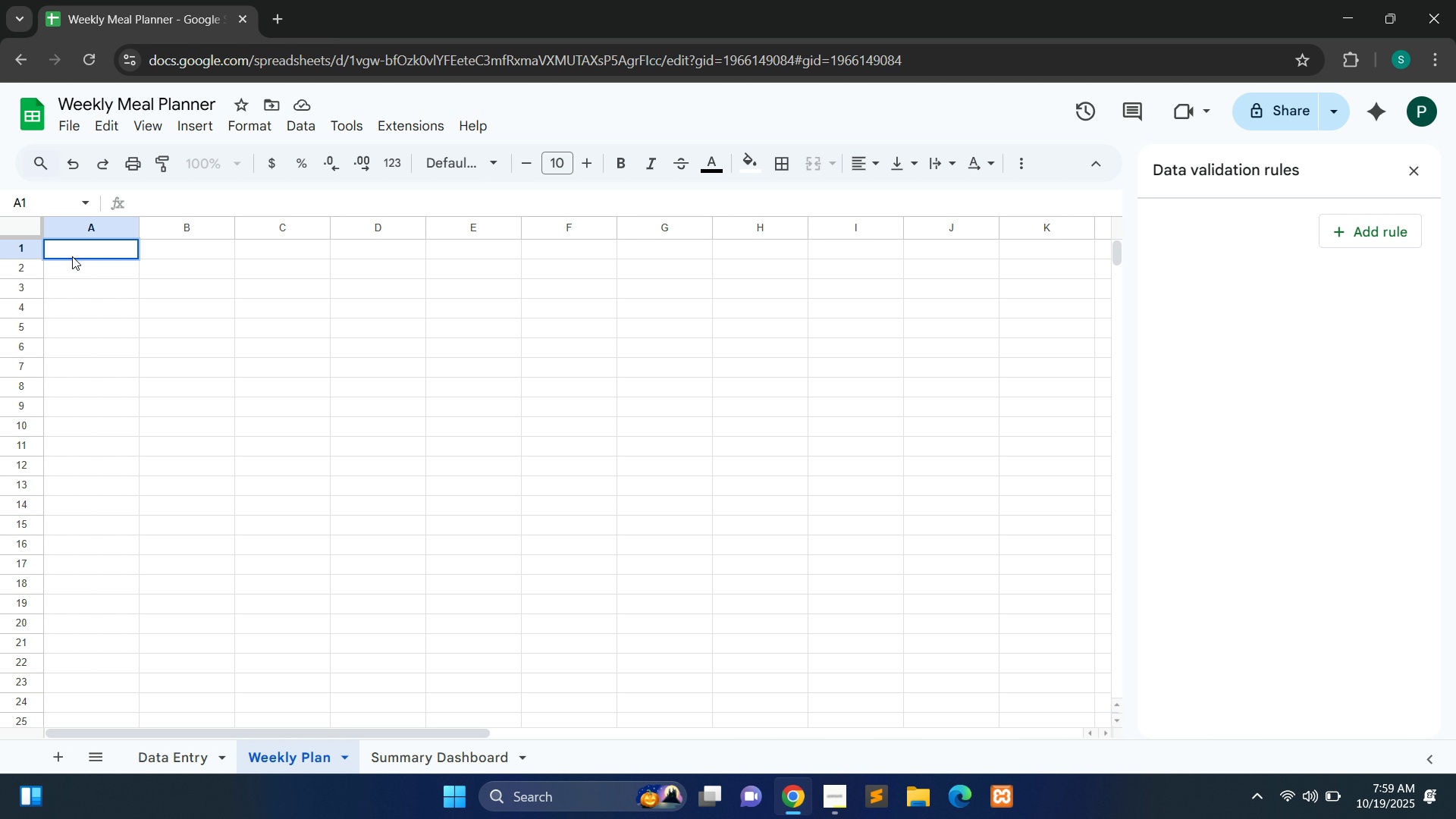 
type(Meal)
 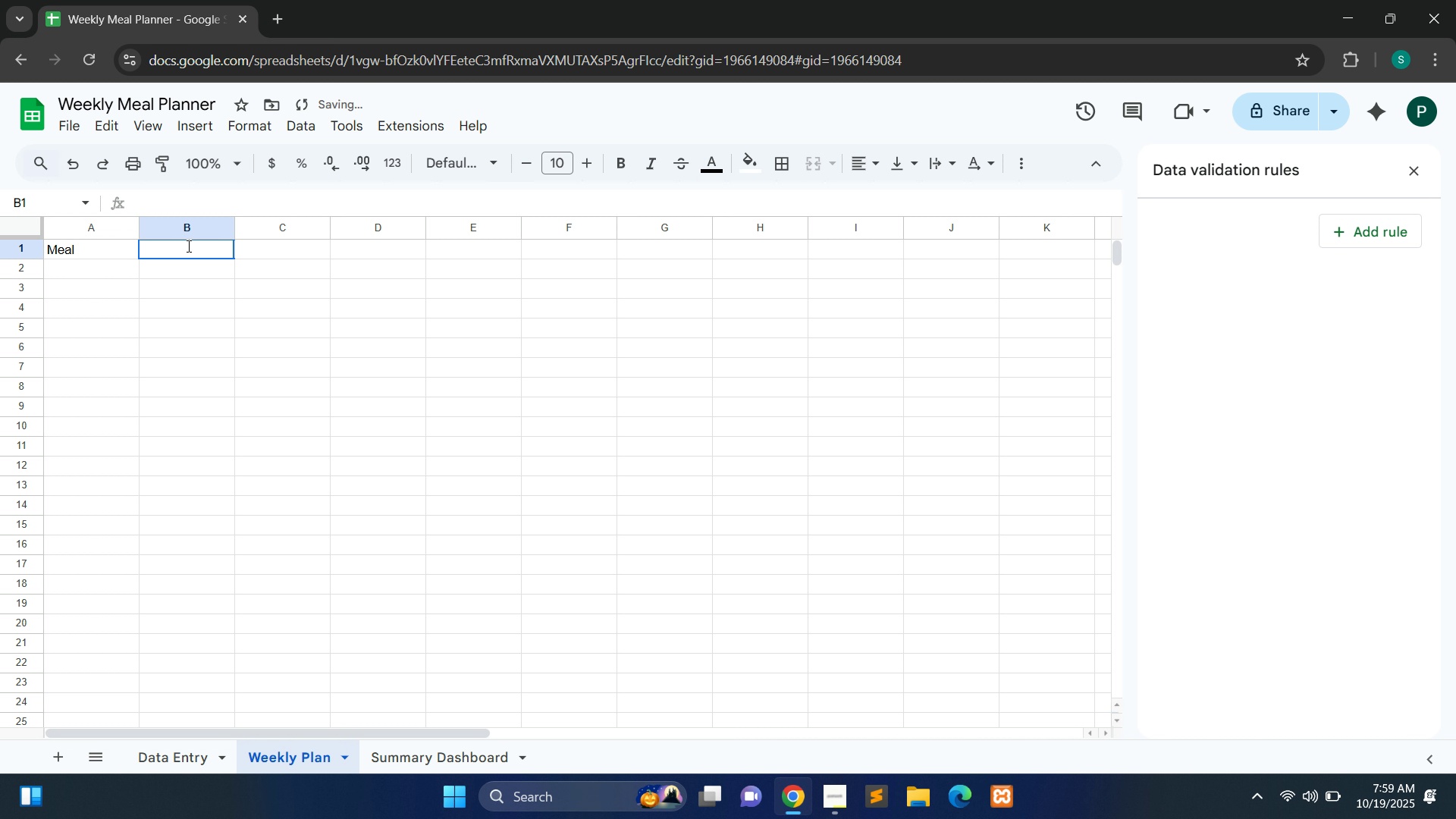 
double_click([187, 246])
 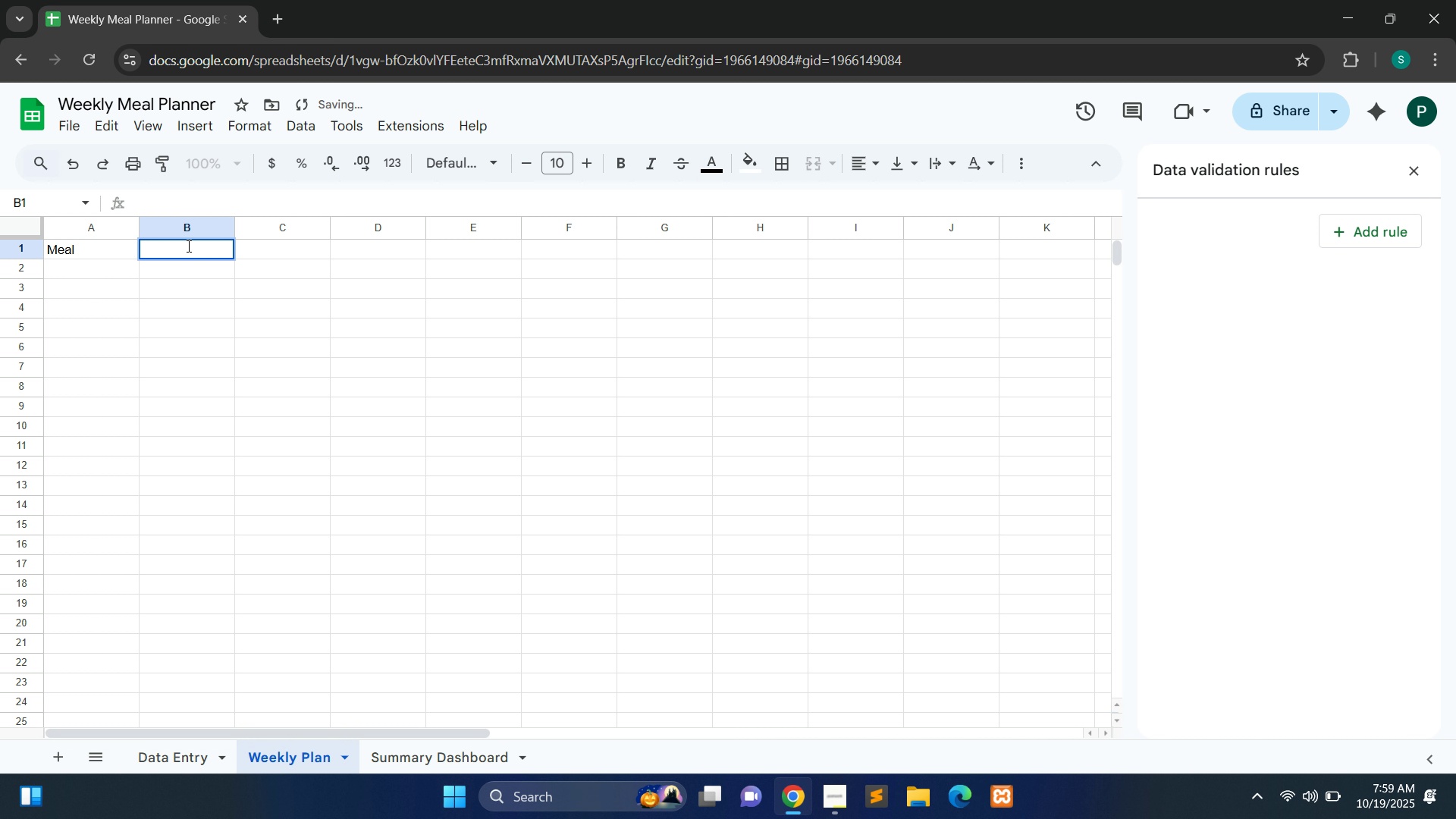 
type(Monday)
 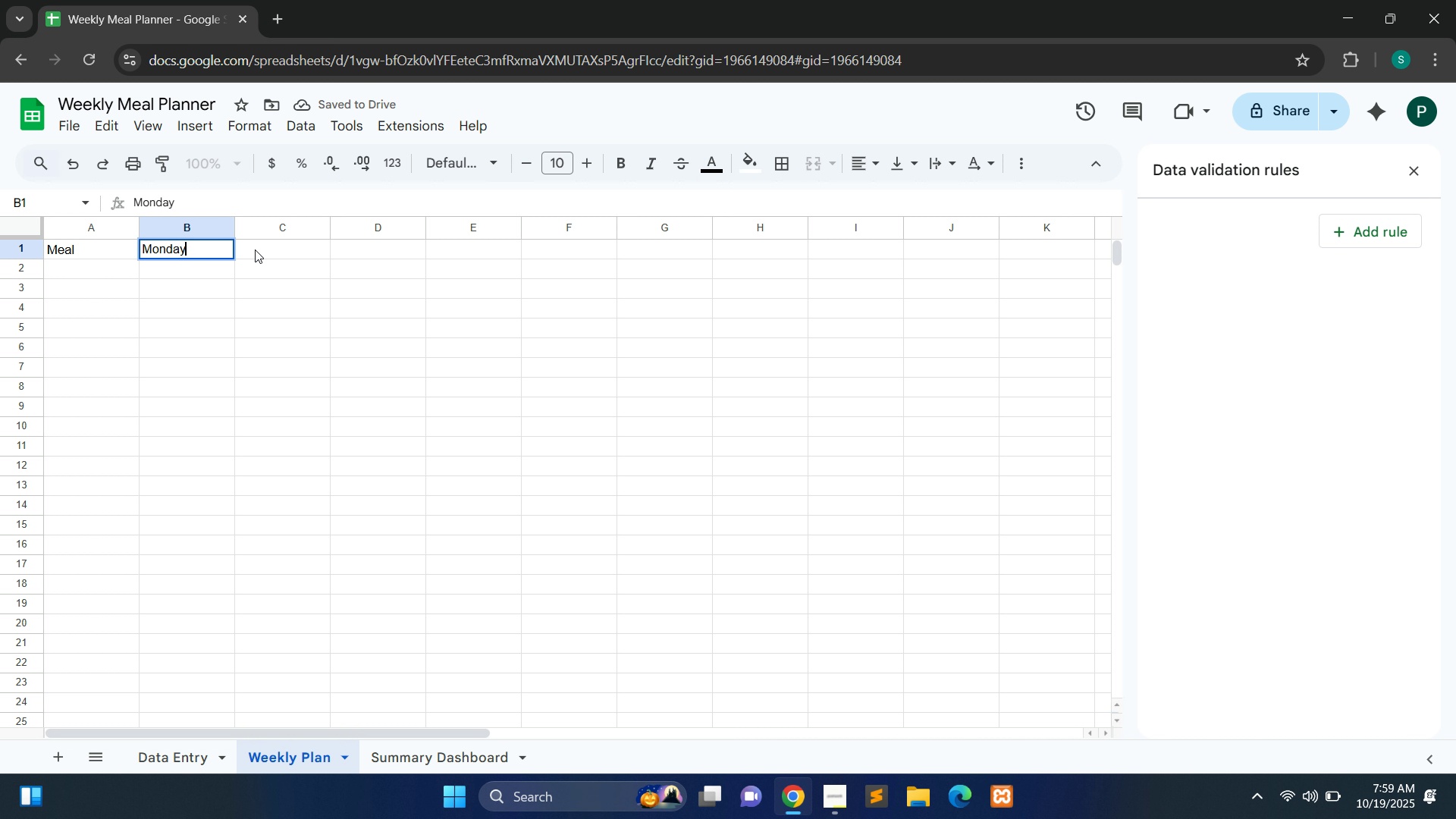 
double_click([255, 249])
 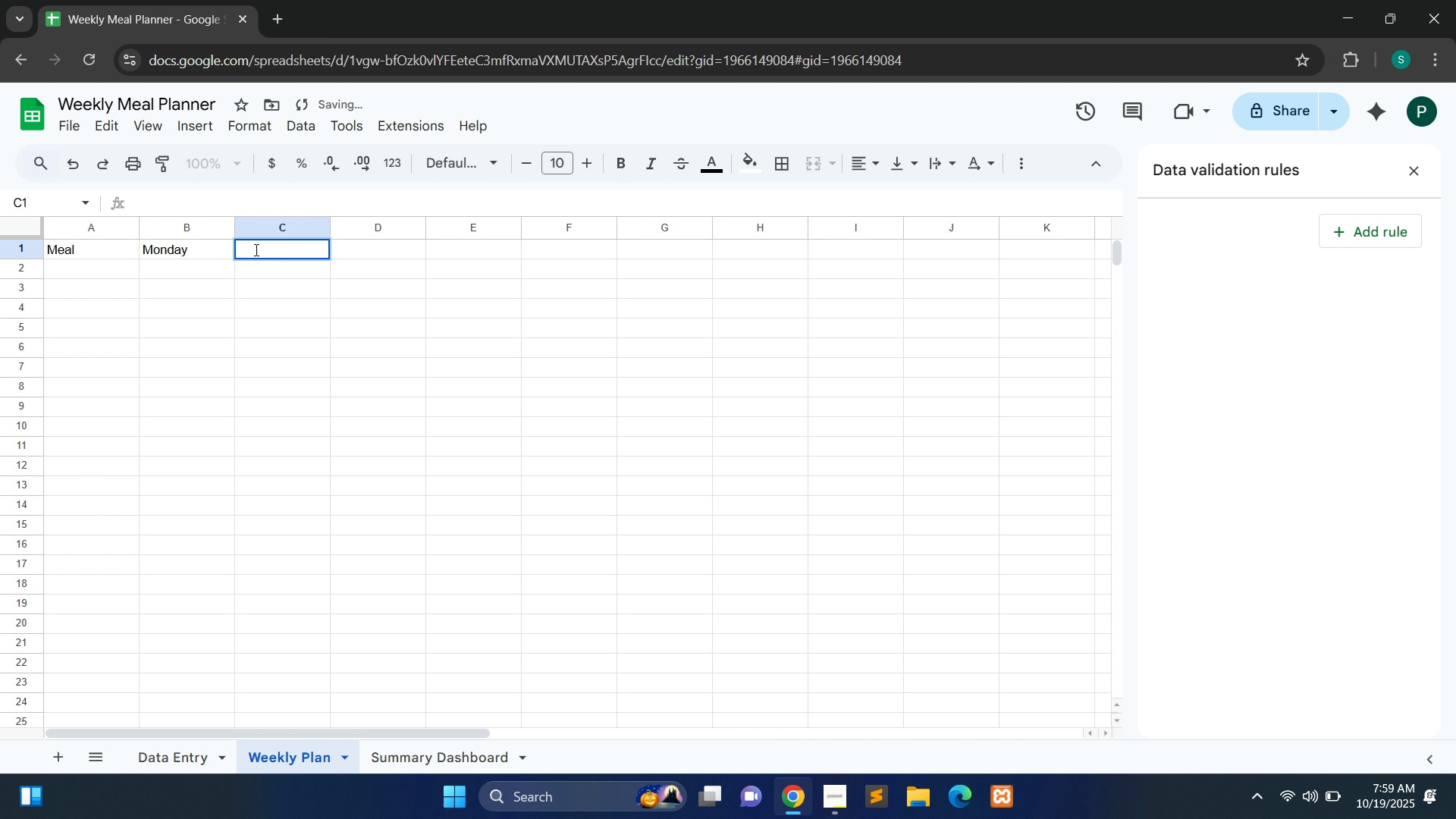 
type(Tuesday)
 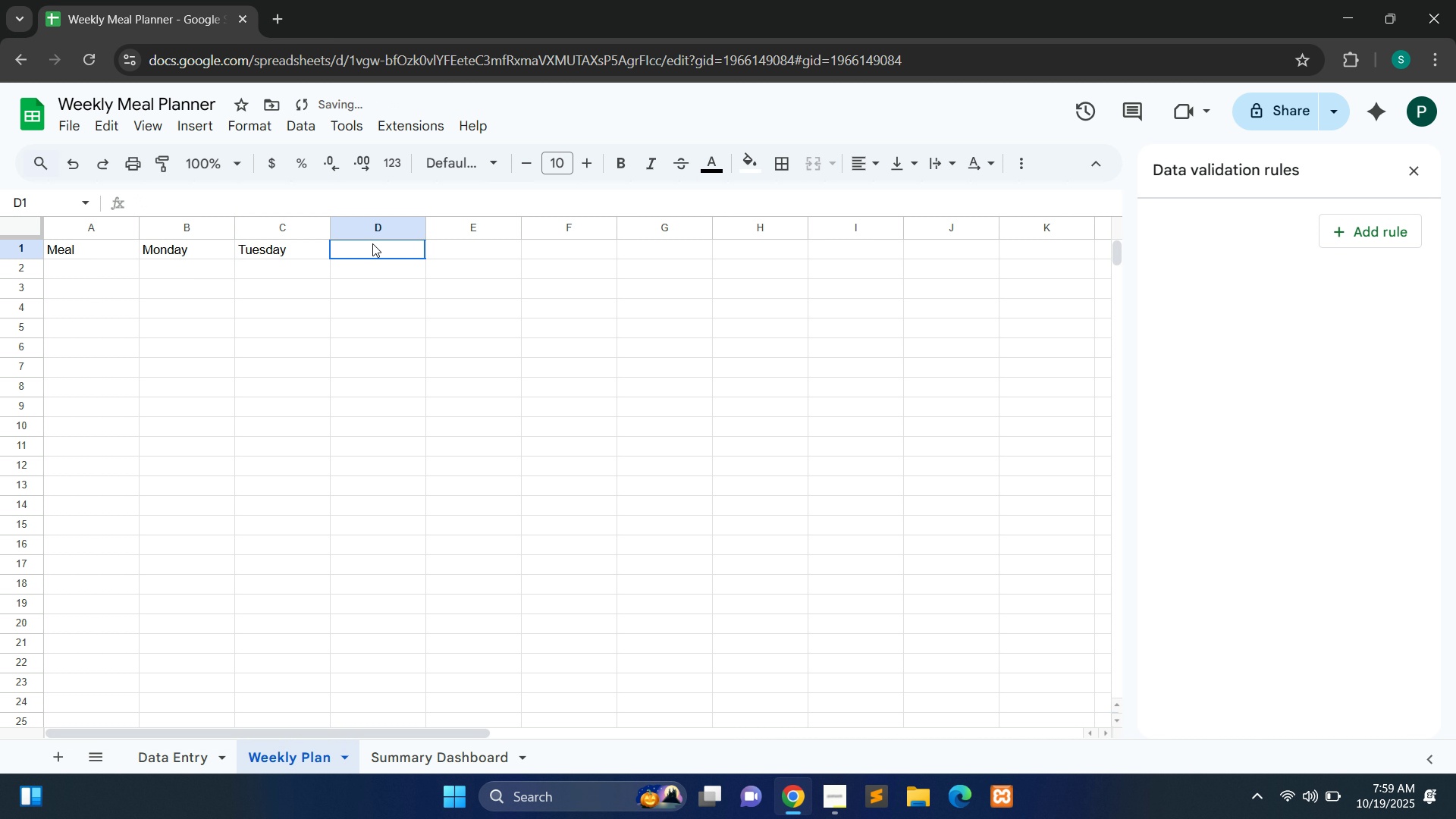 
double_click([372, 243])
 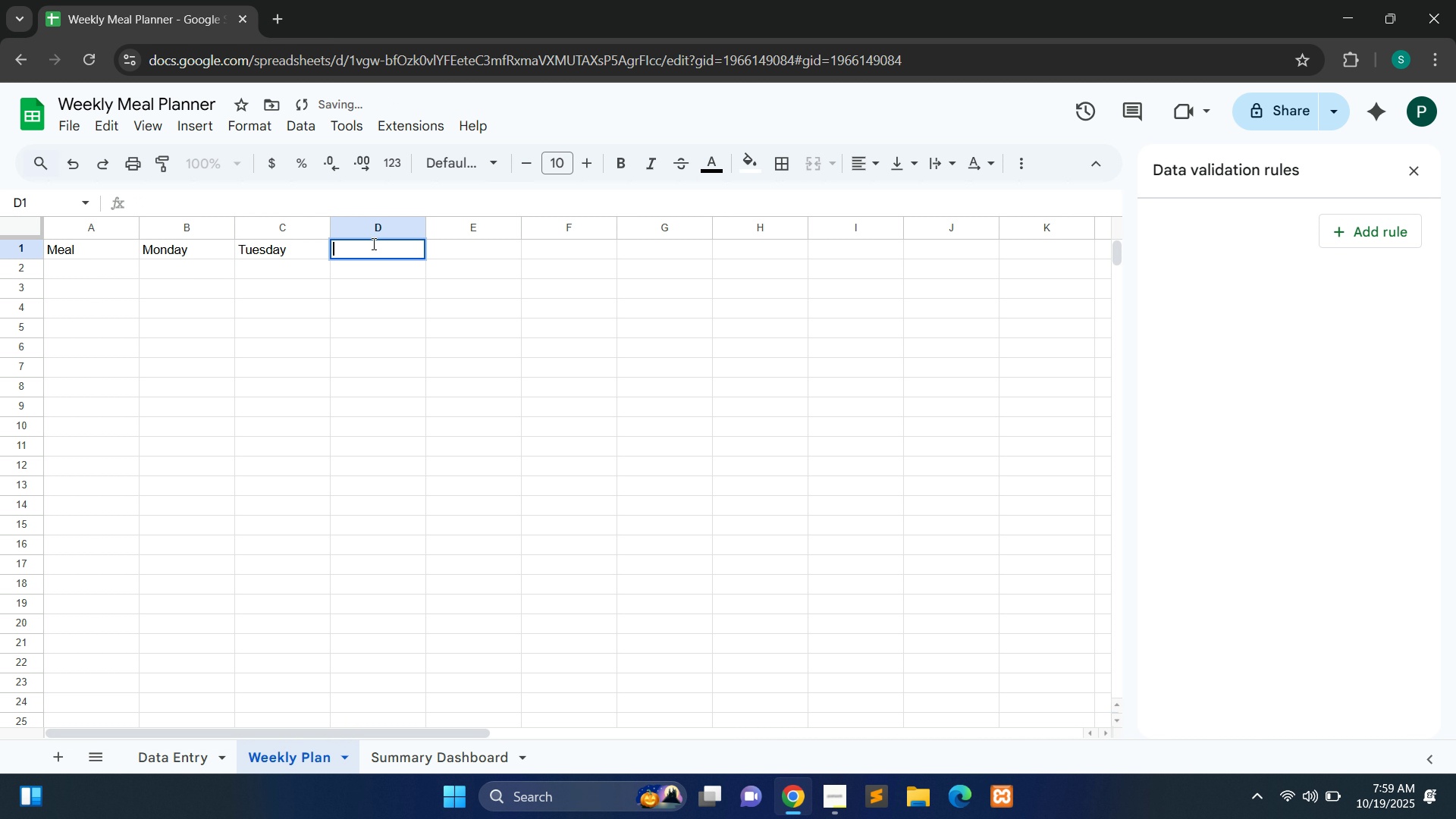 
type(Wednesday)
 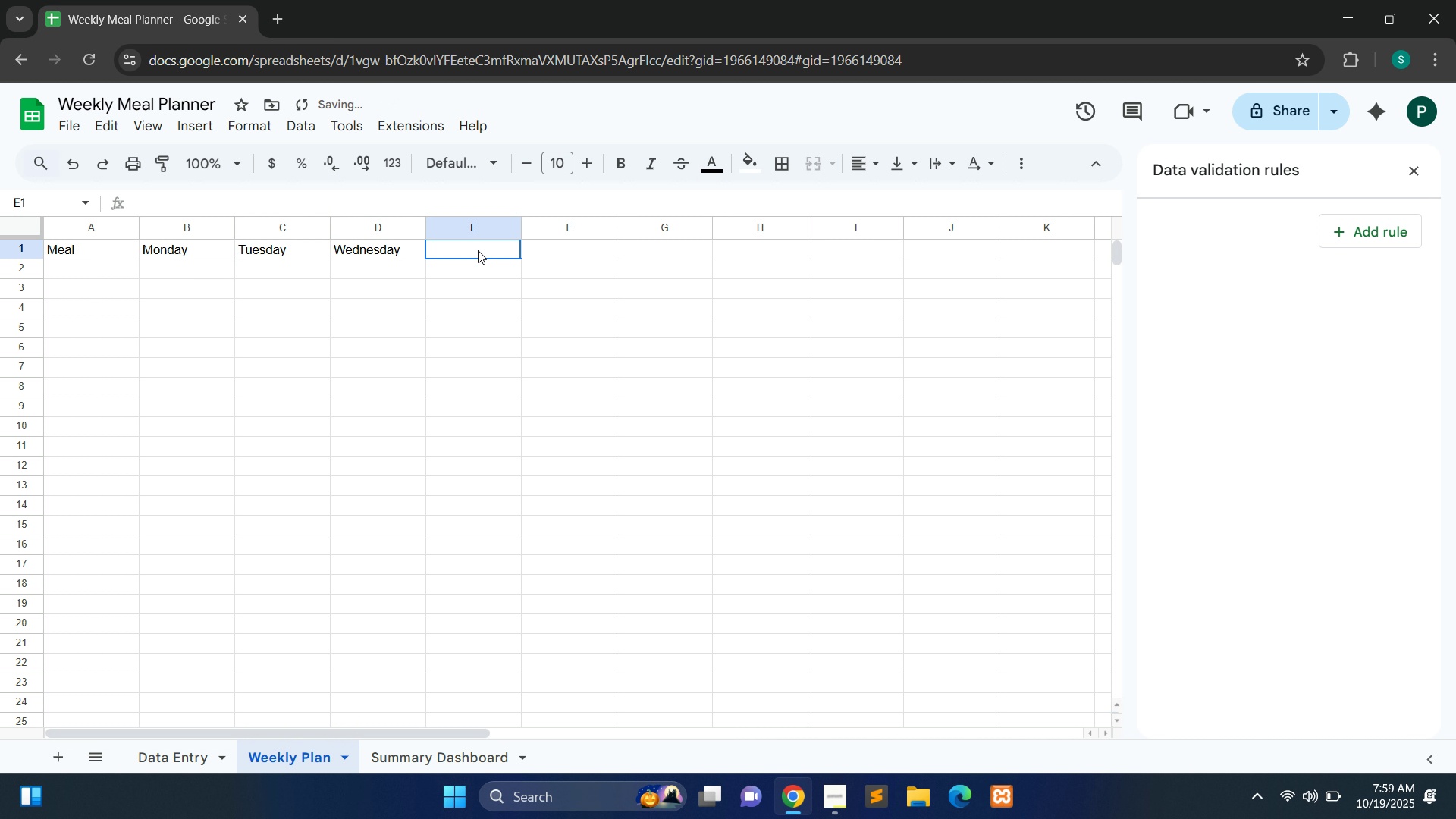 
double_click([478, 250])
 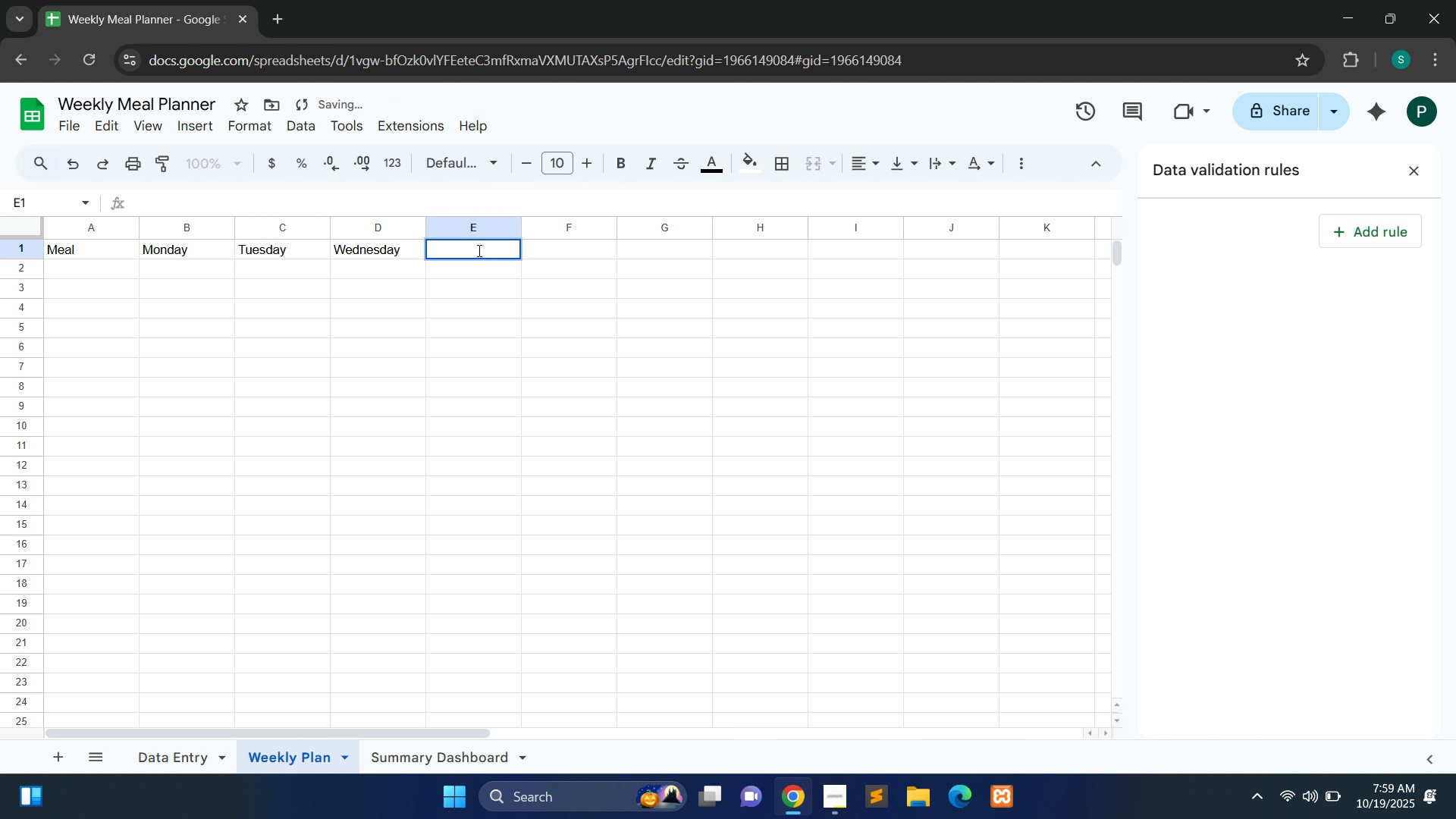 
type(Thursday)
 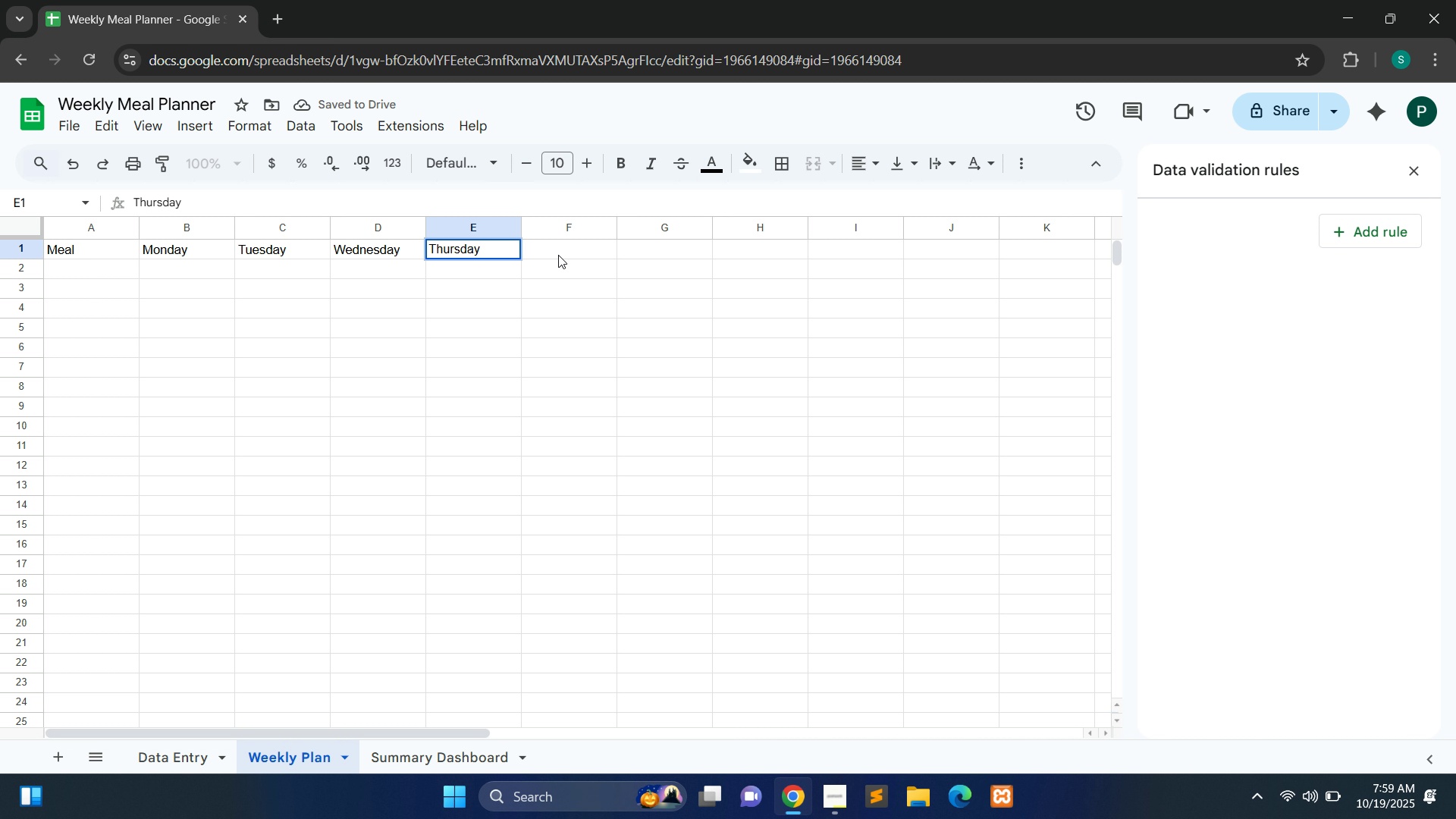 
double_click([558, 255])
 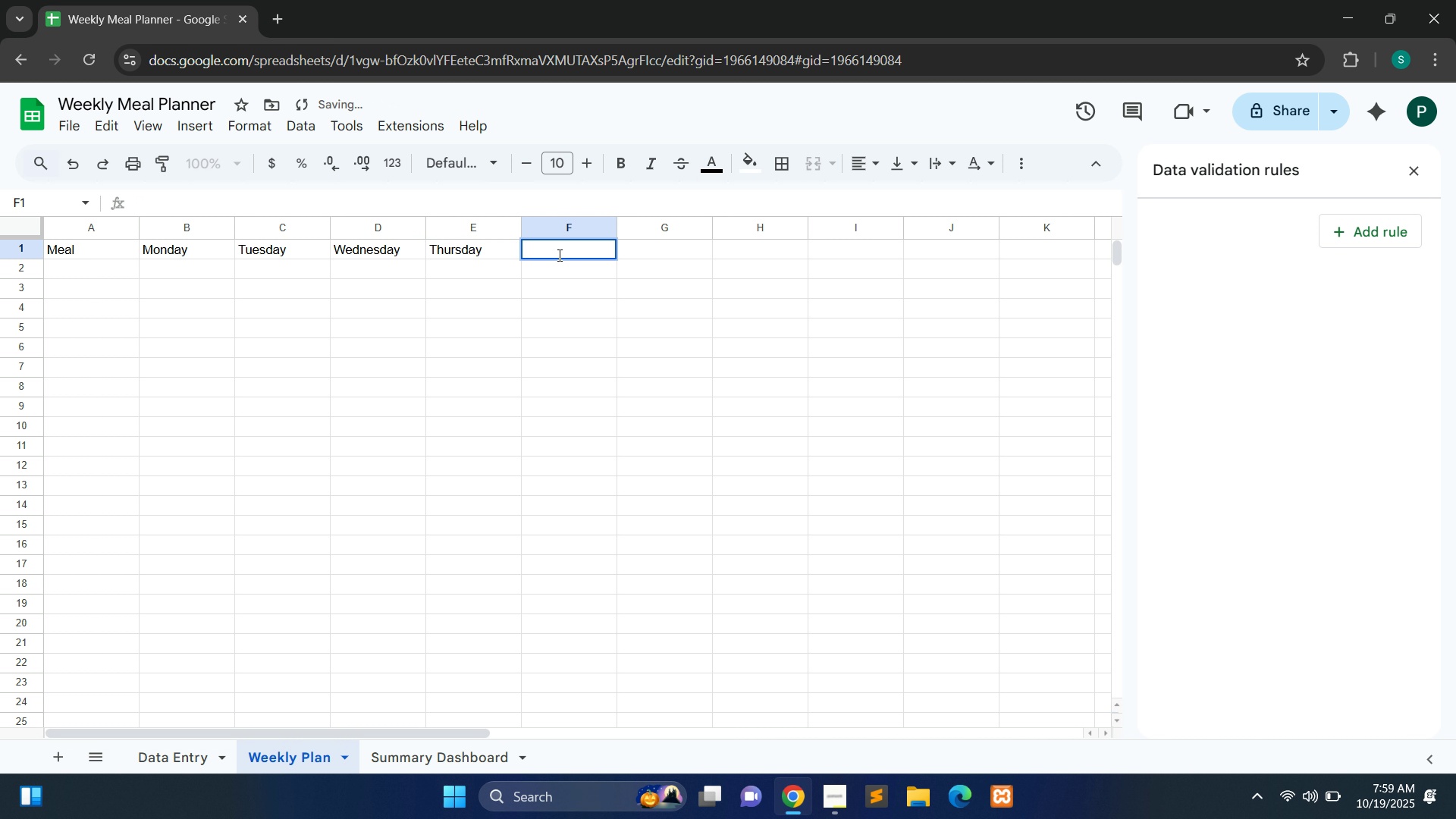 
type(Friday)
 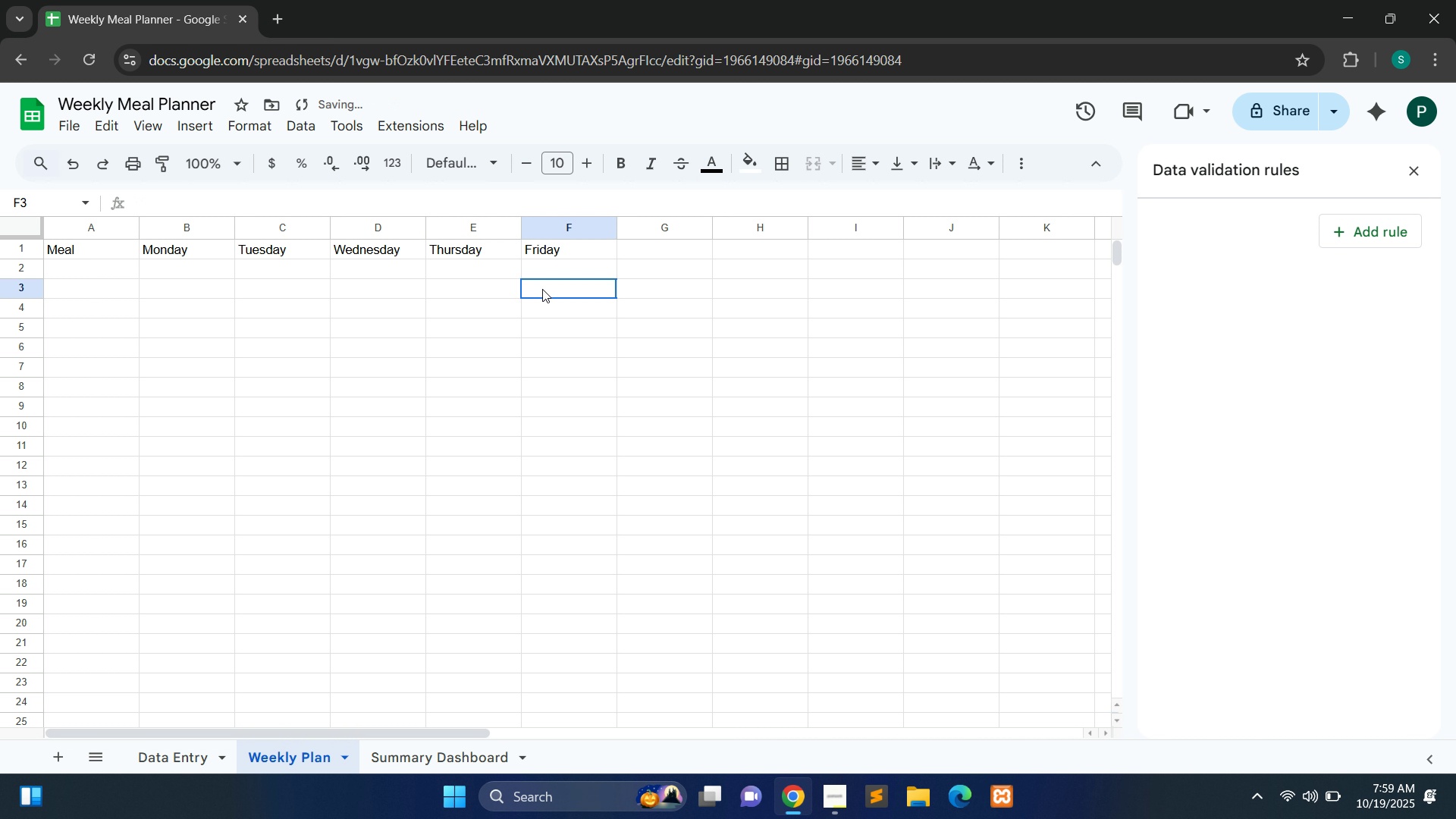 
left_click([542, 289])
 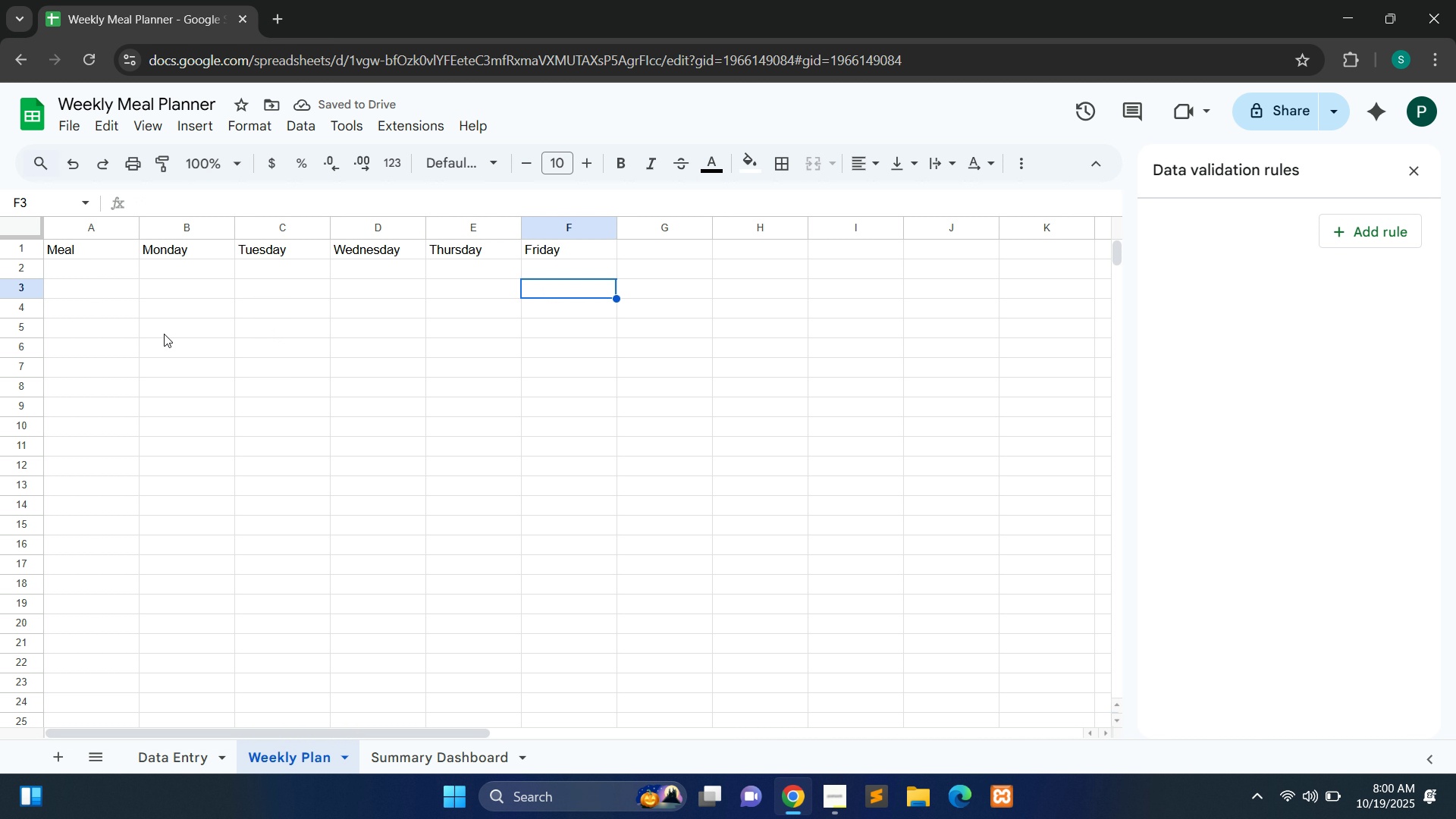 
wait(8.28)
 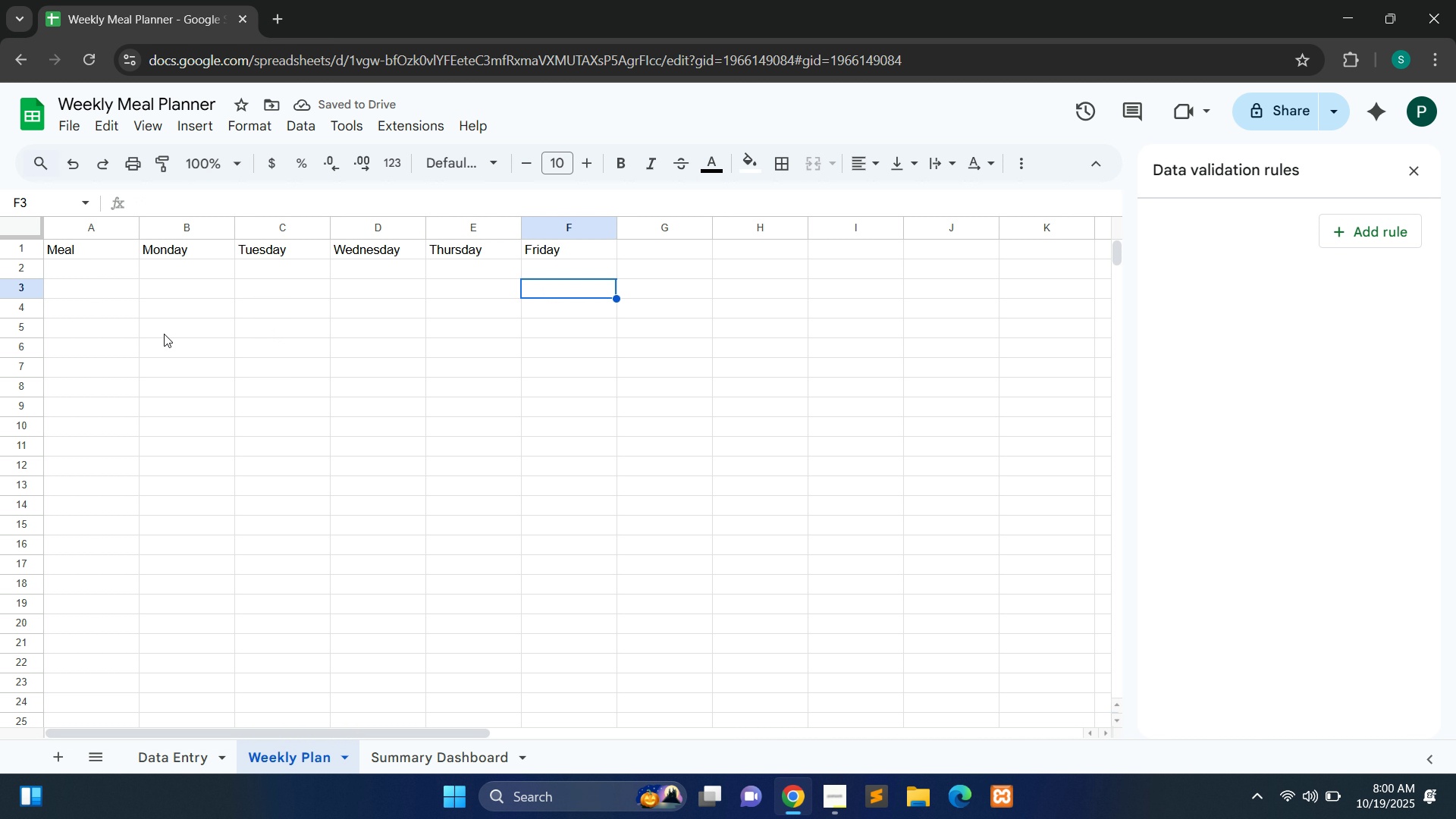 
double_click([92, 268])
 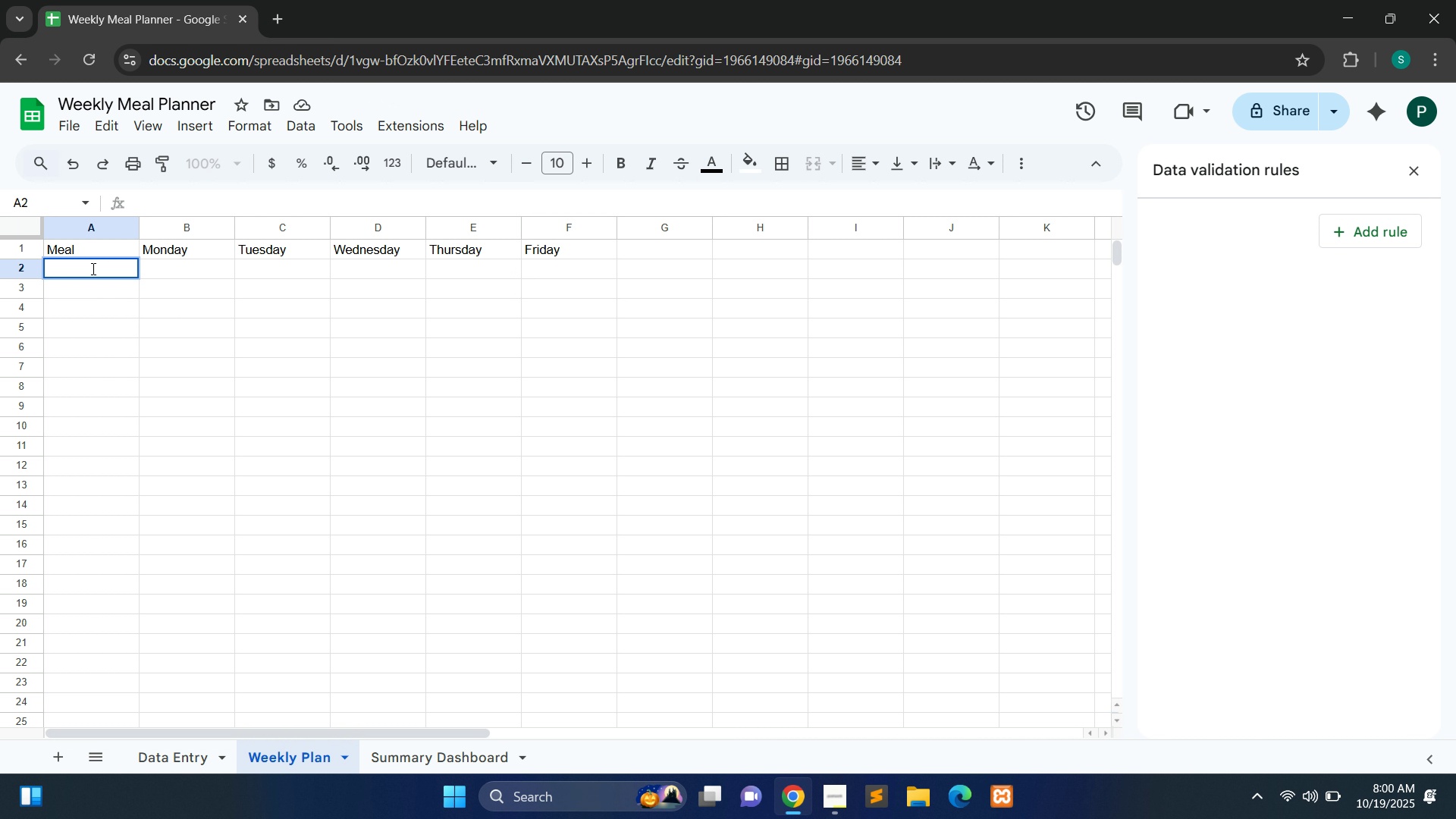 
type(Breakfast)
 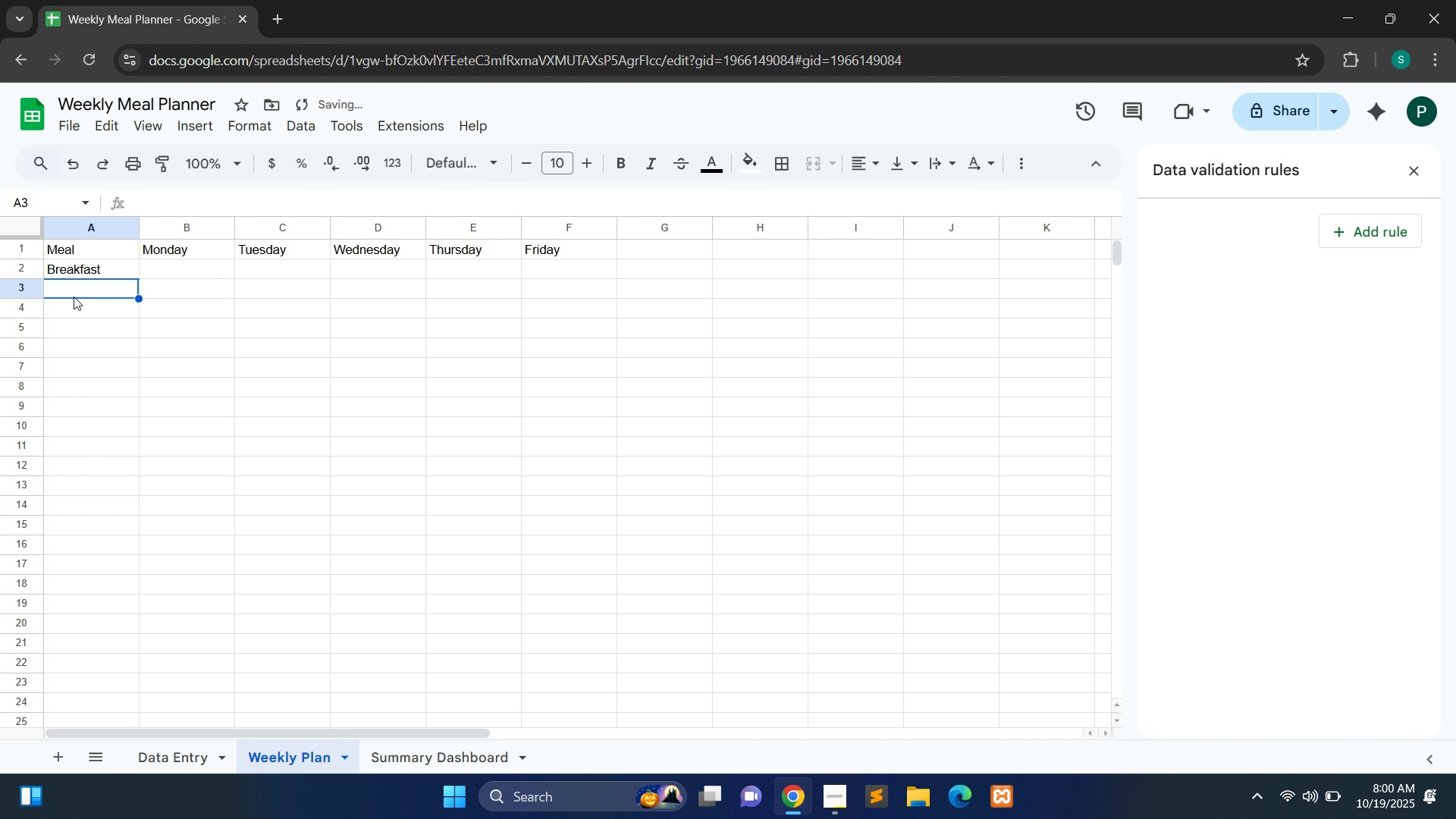 
left_click([74, 297])
 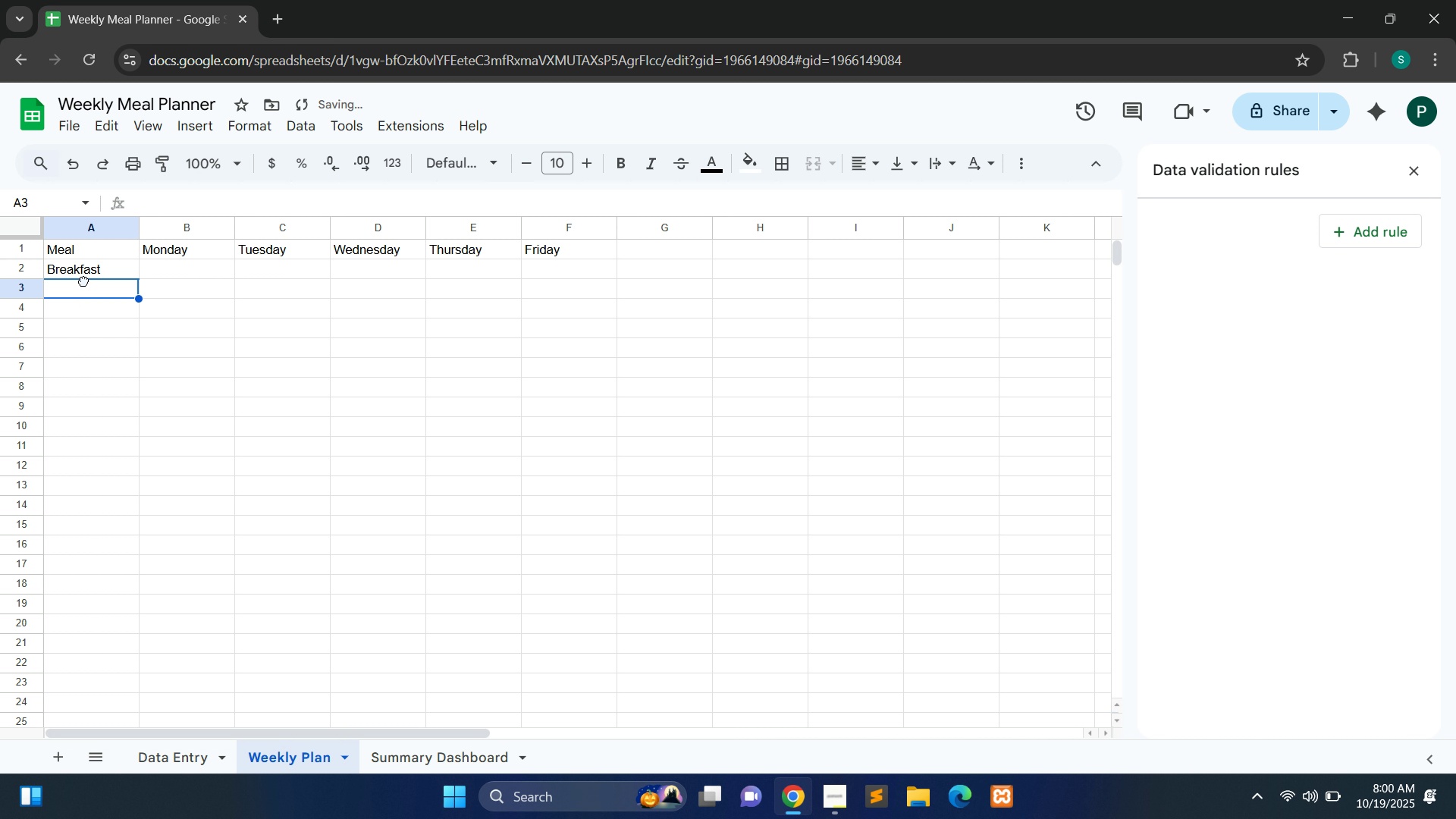 
left_click_drag(start_coordinate=[83, 281], to_coordinate=[83, 288])
 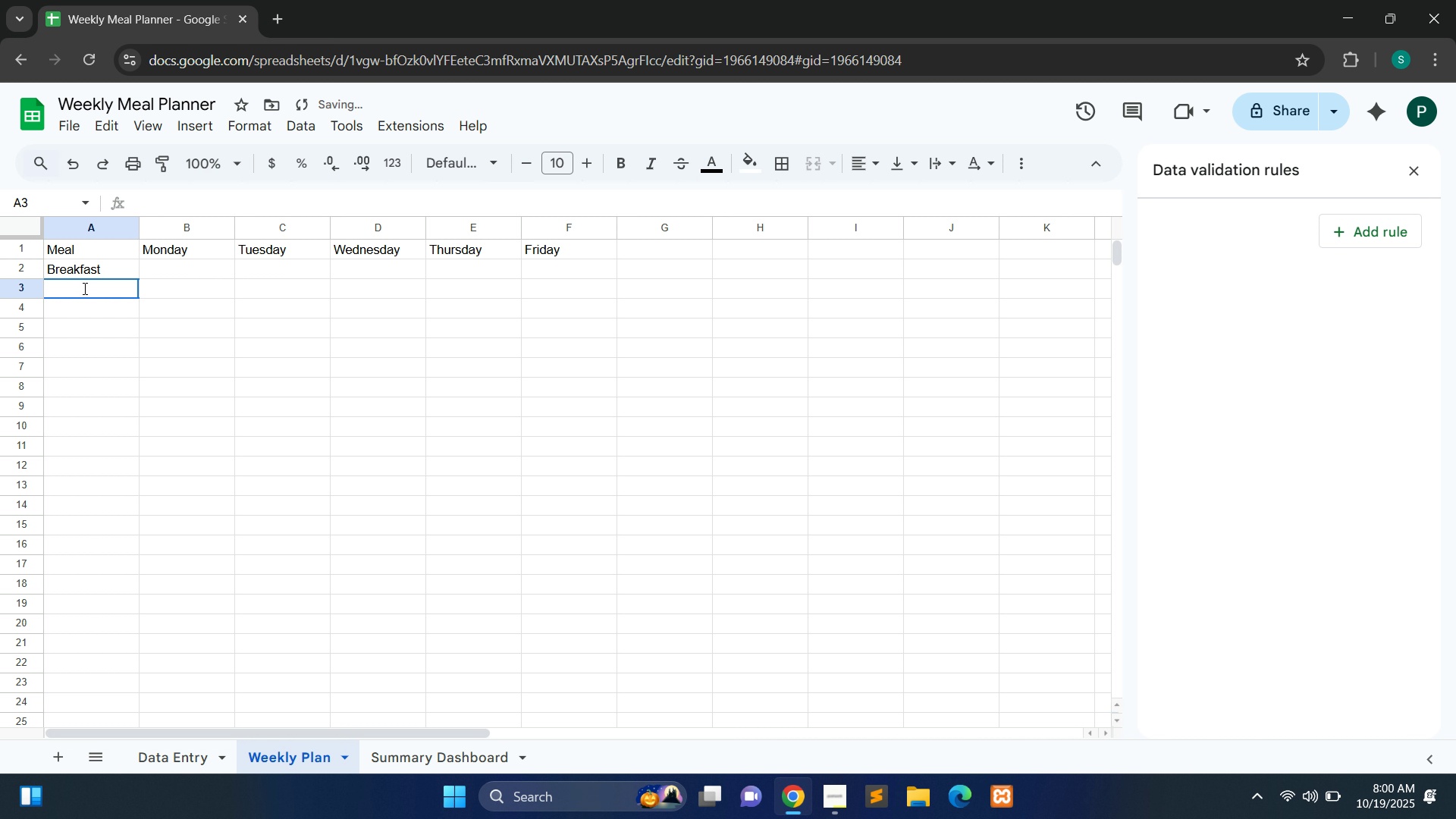 
double_click([83, 288])
 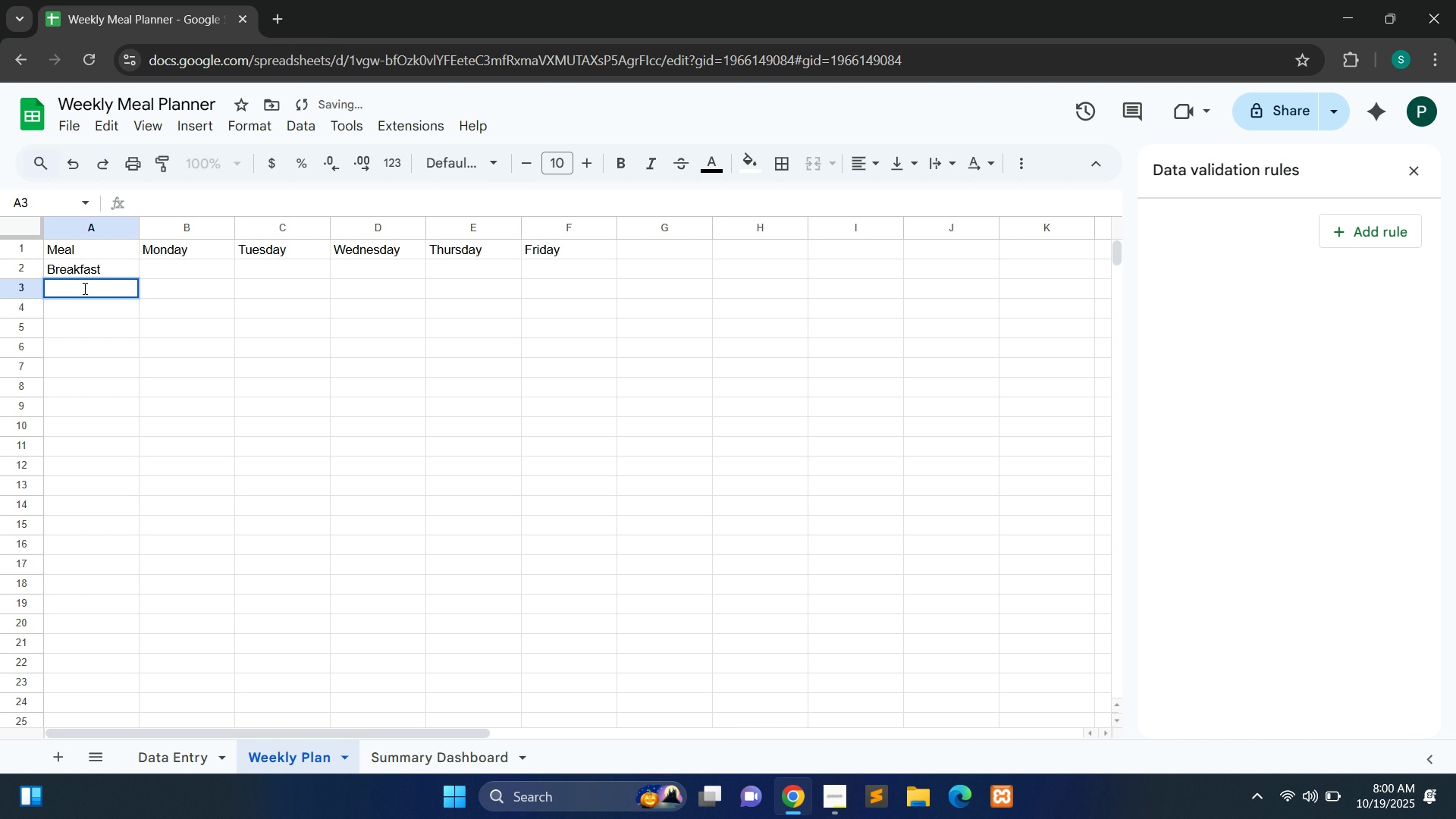 
type(Lunch)
 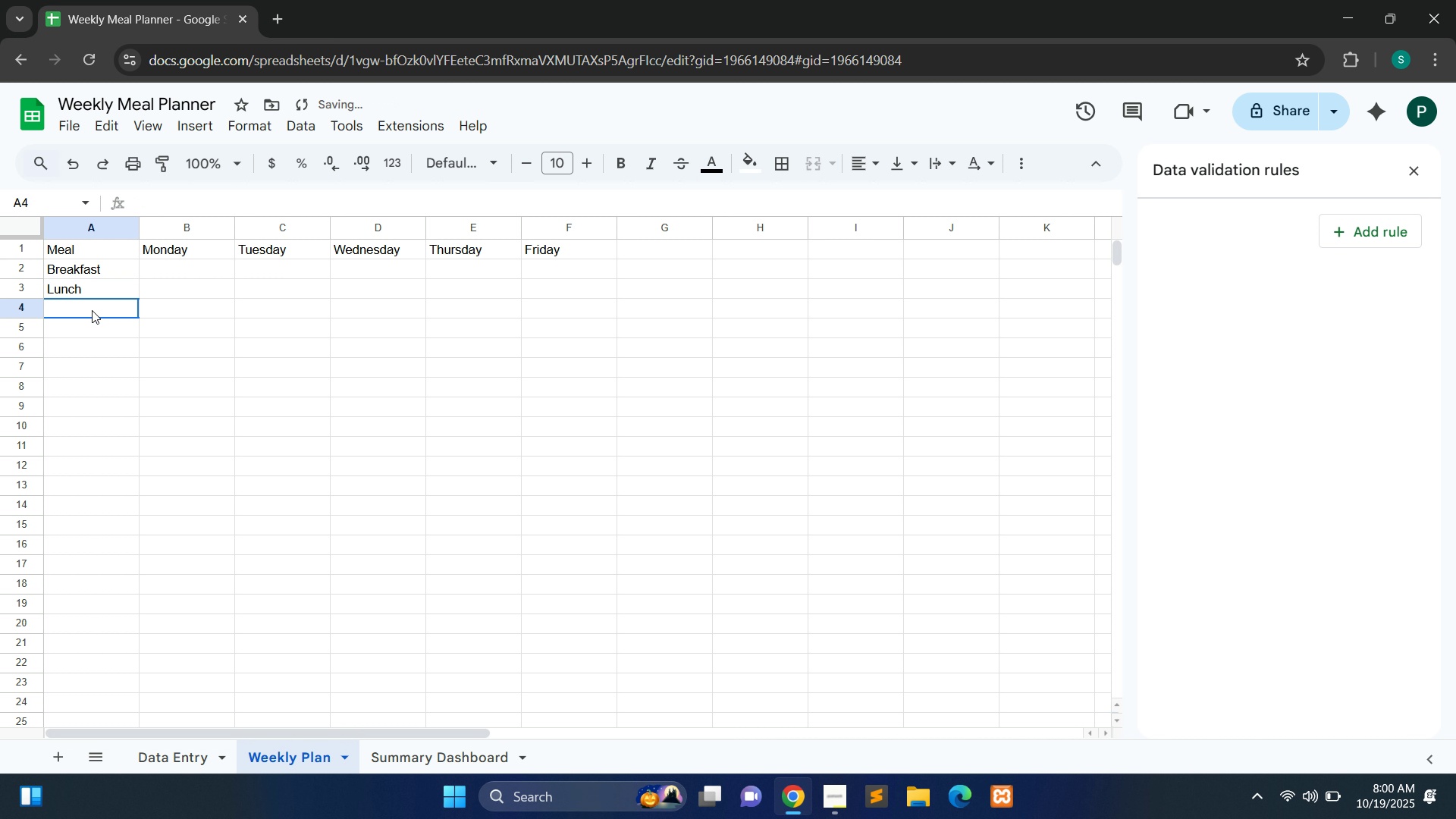 
double_click([92, 310])
 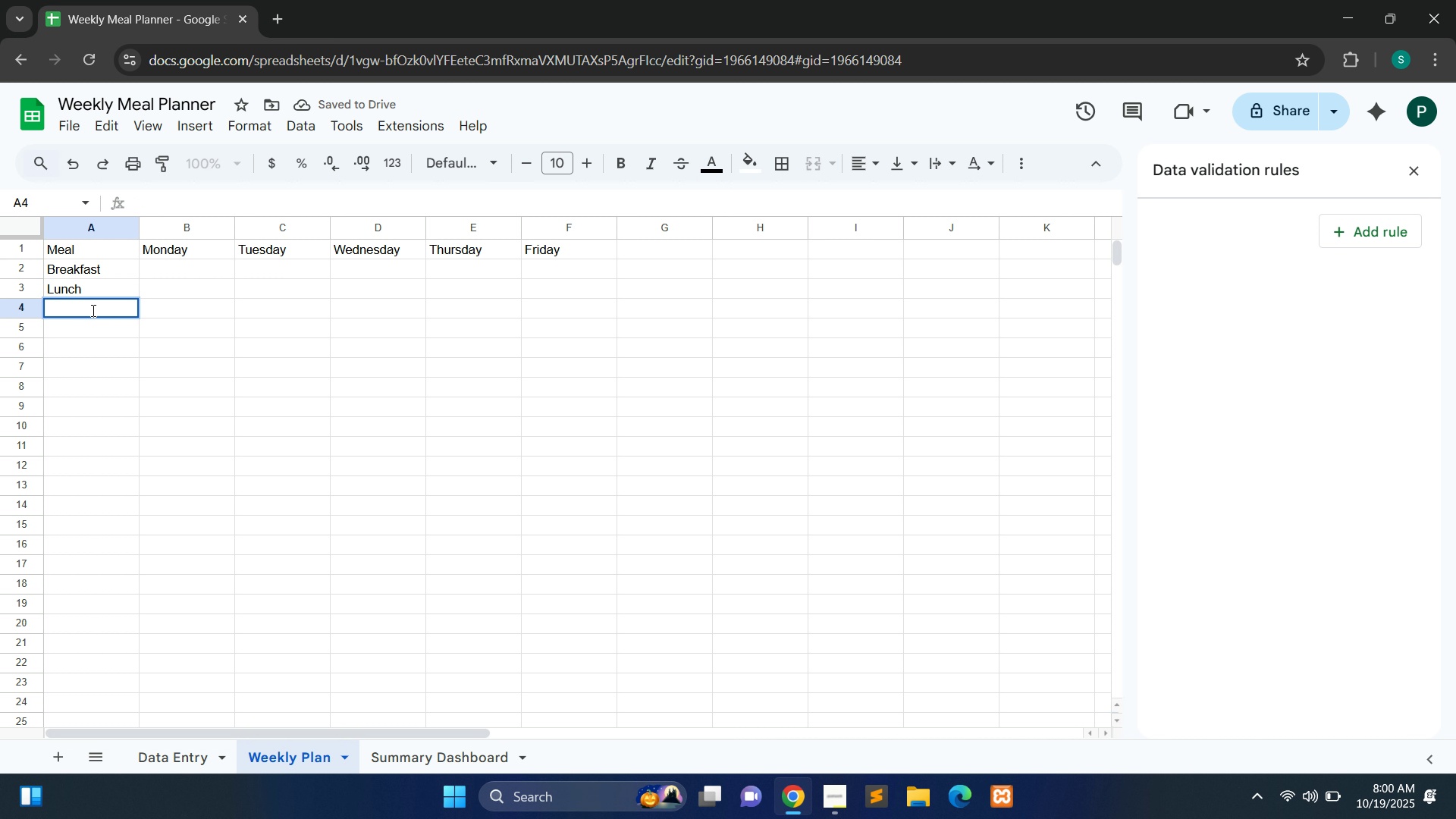 
type(Dinner)
 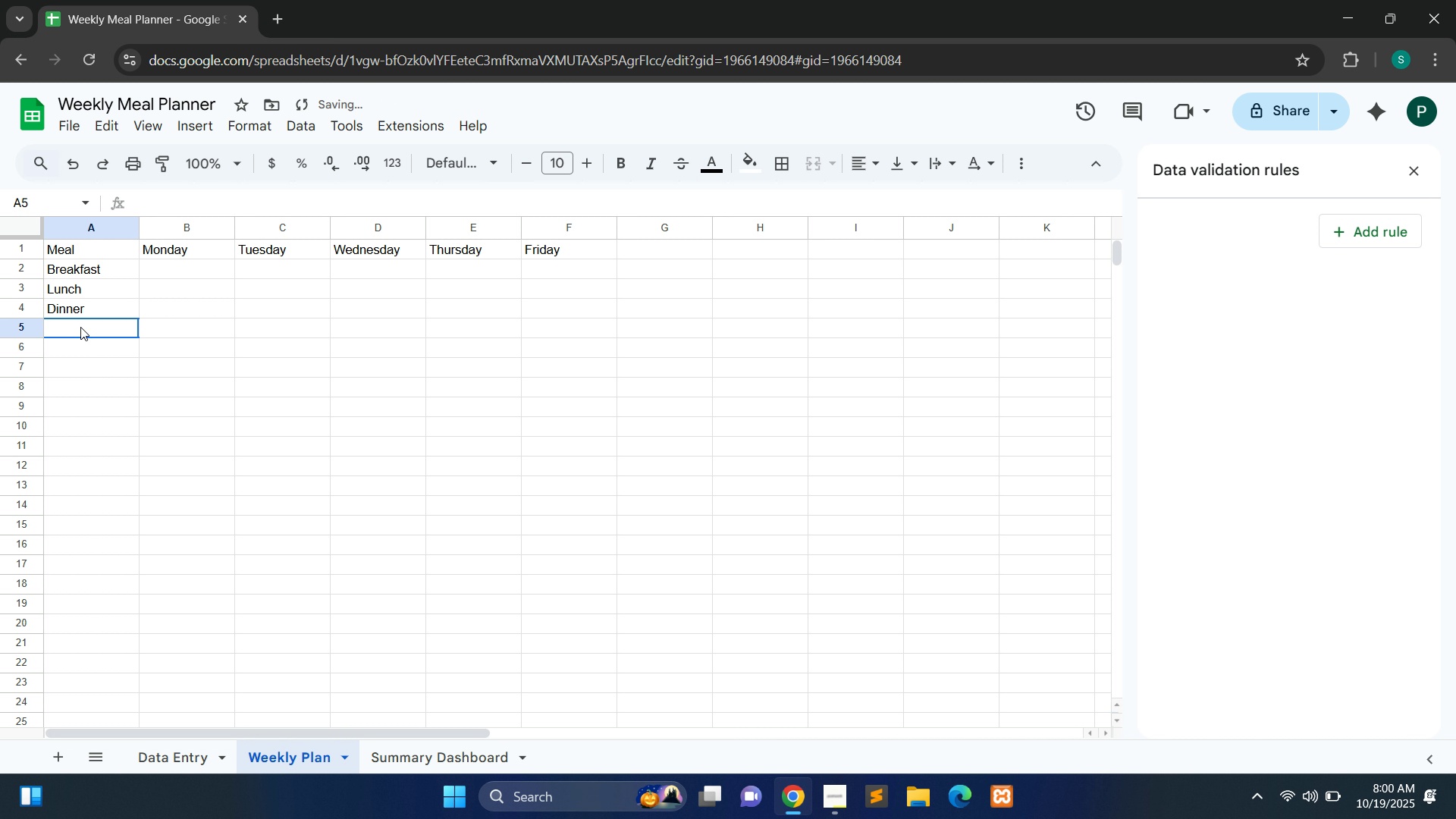 
double_click([80, 327])
 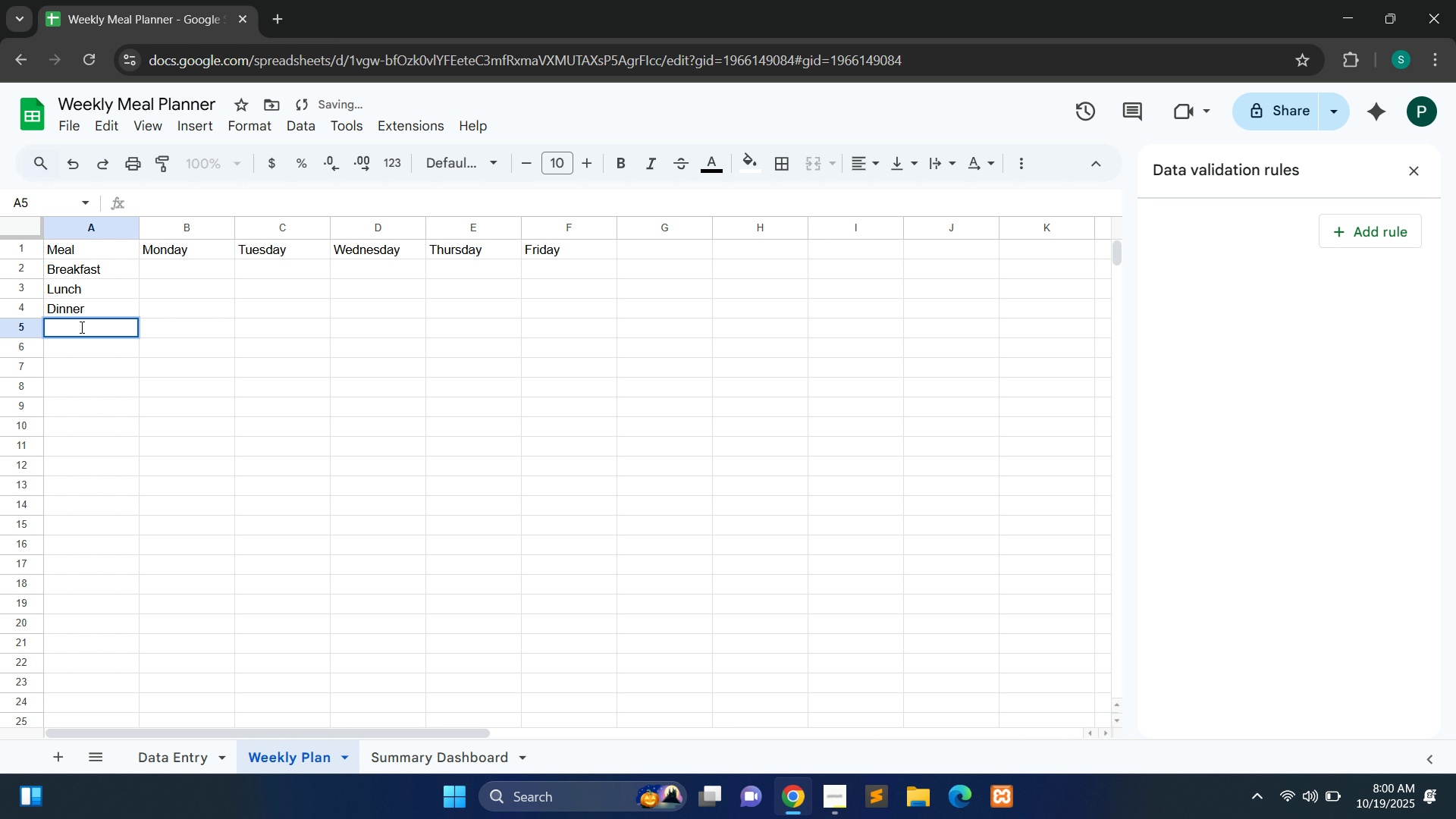 
type(Snacks)
 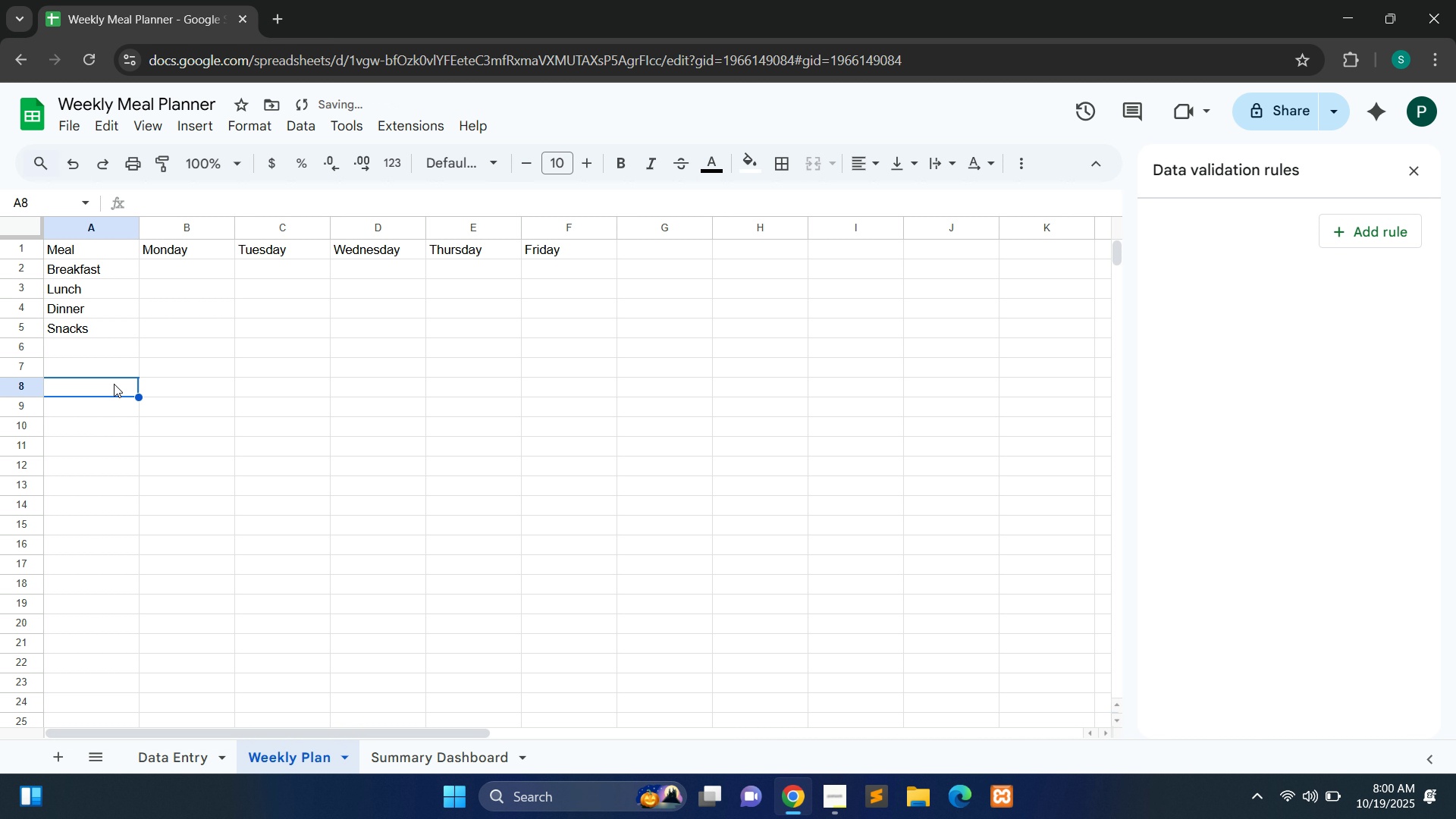 
left_click([114, 384])
 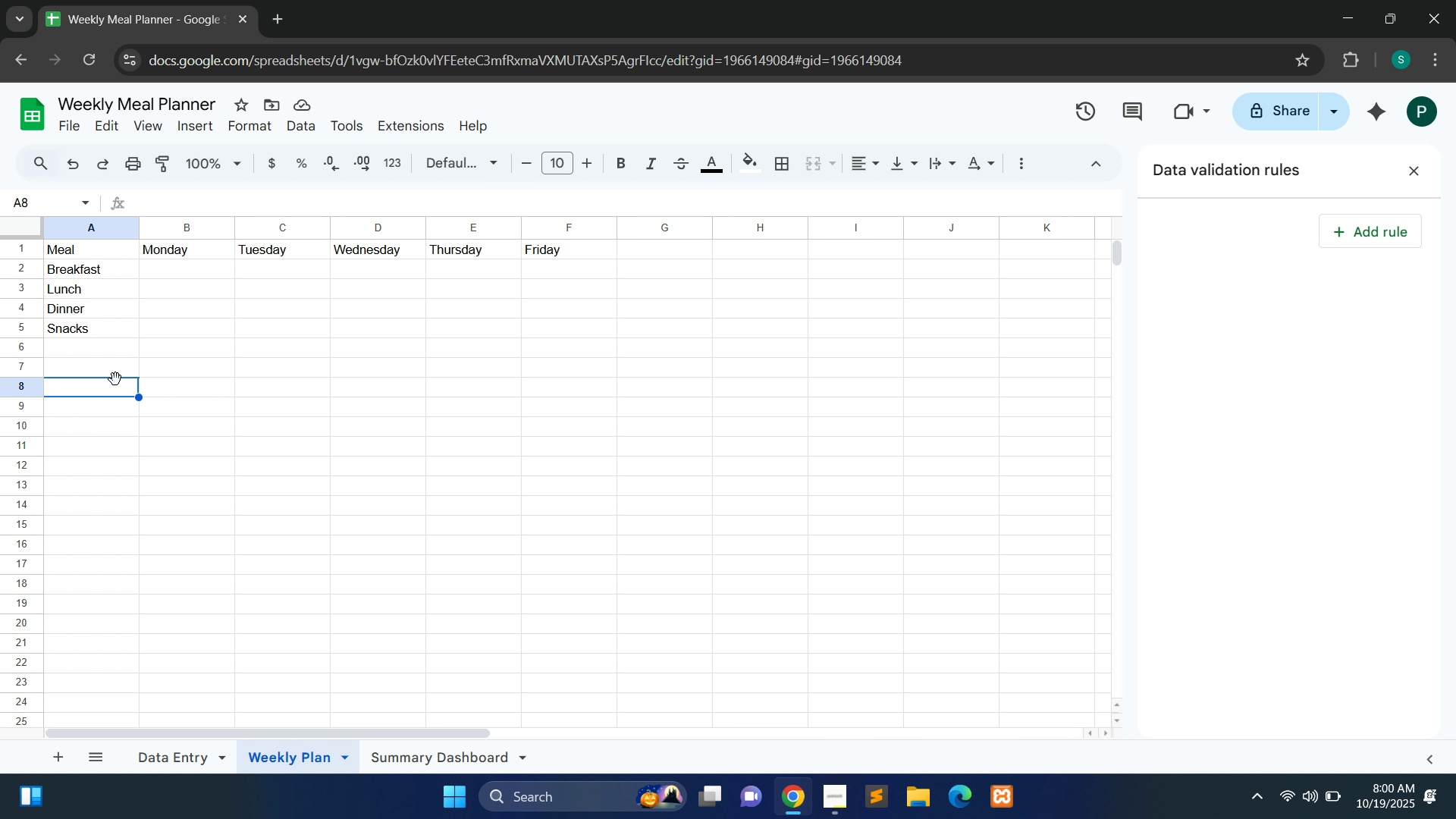 
wait(17.77)
 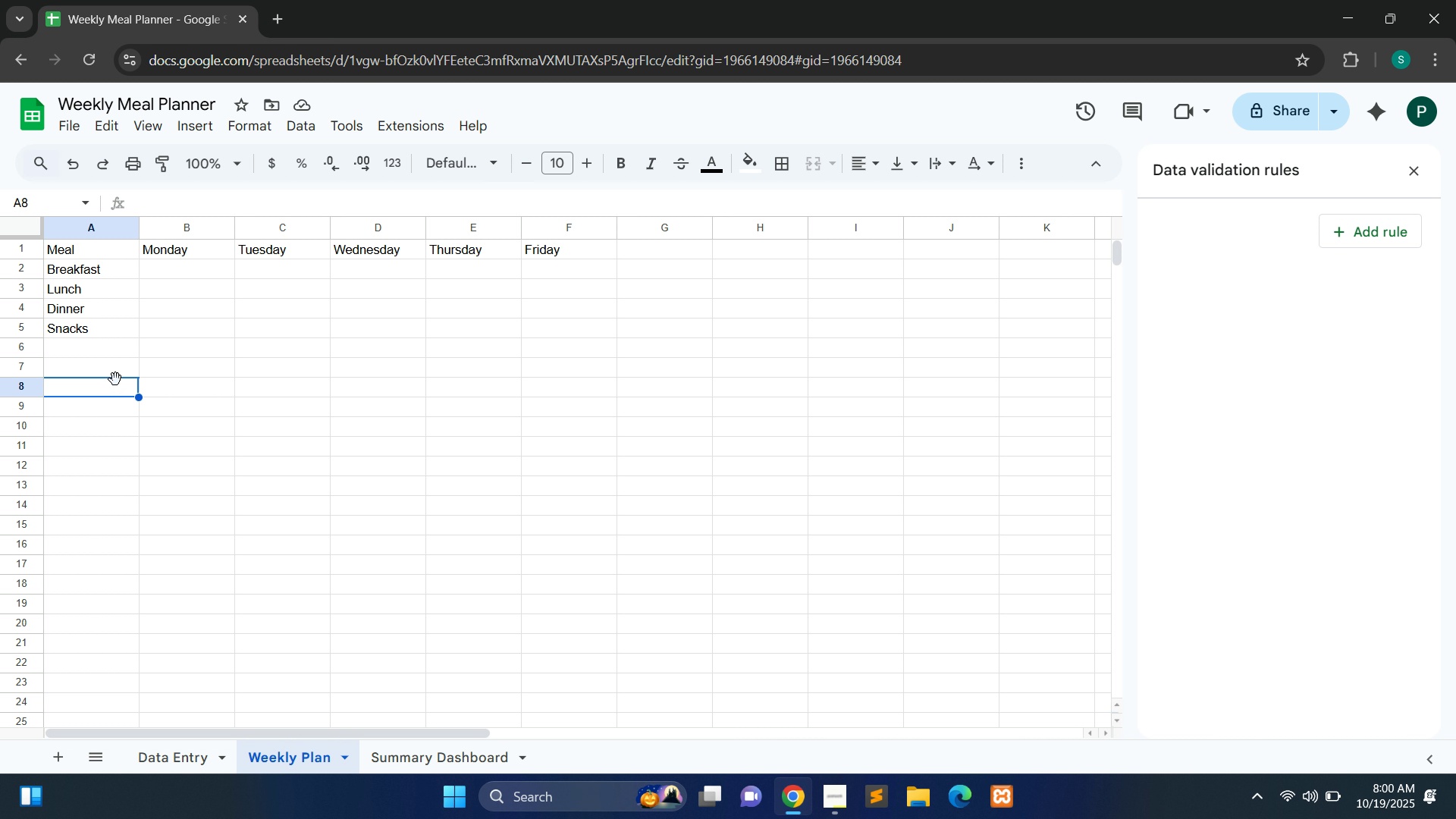 
left_click([204, 379])
 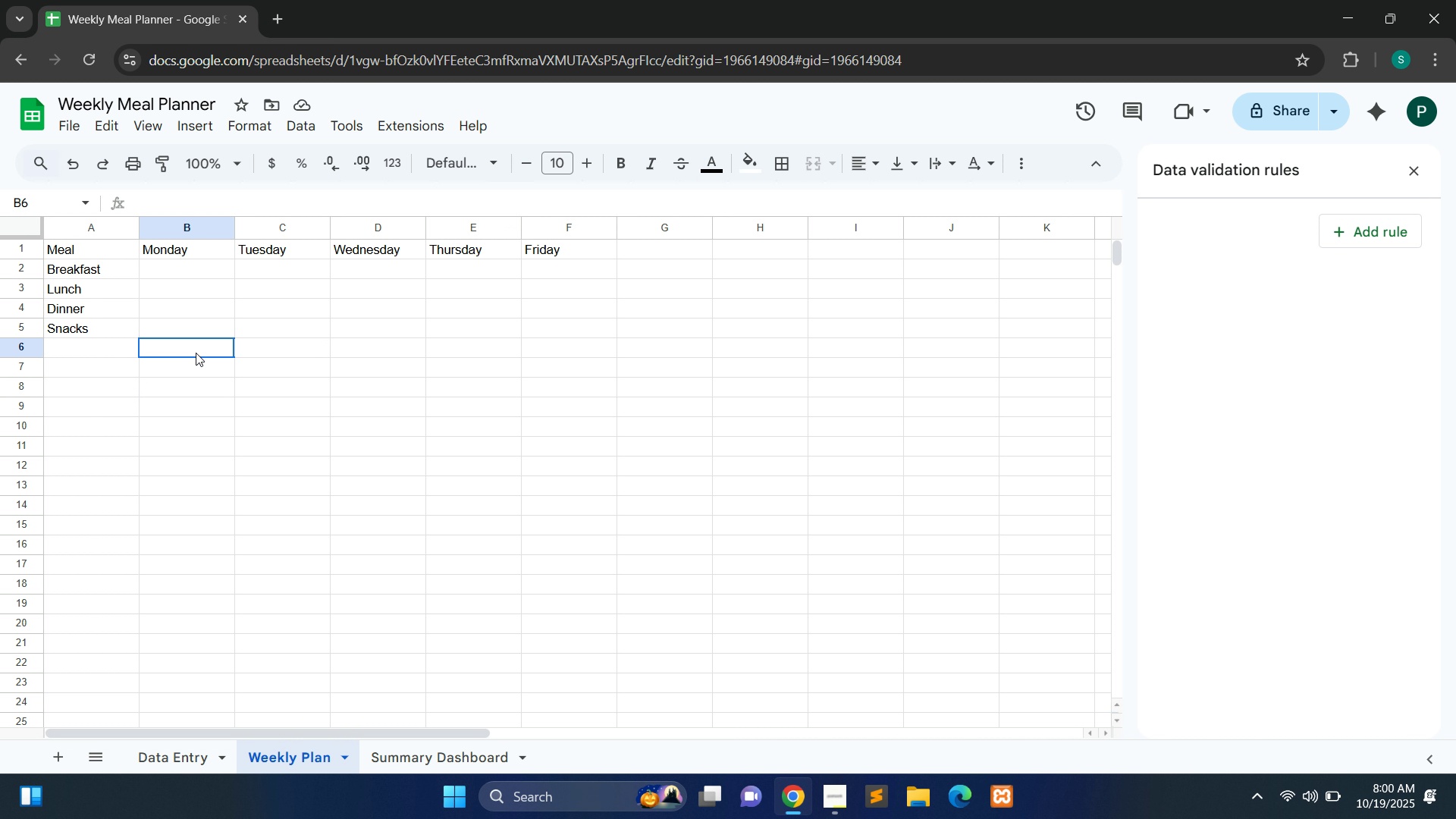 
left_click([196, 353])
 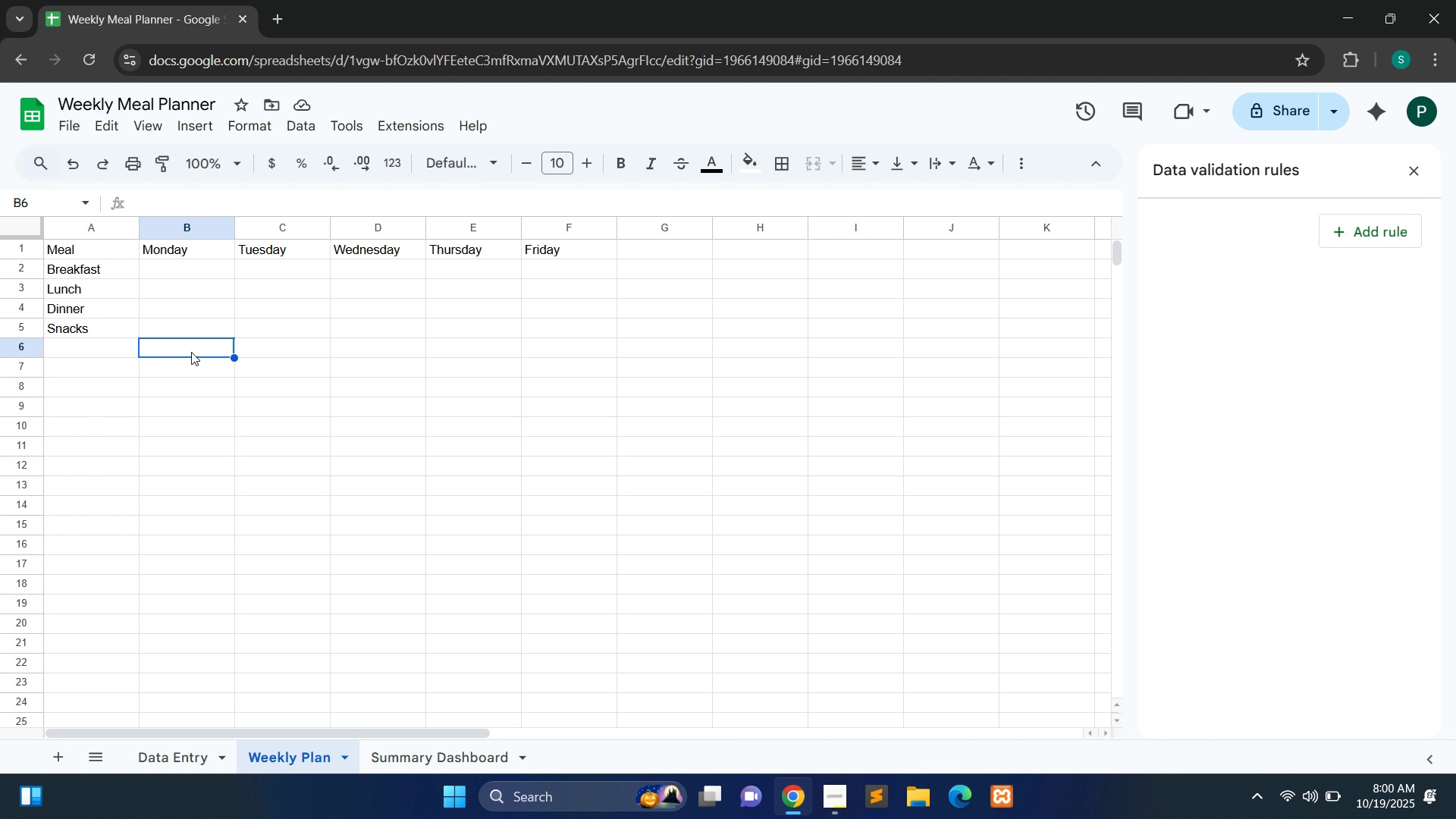 
wait(8.3)
 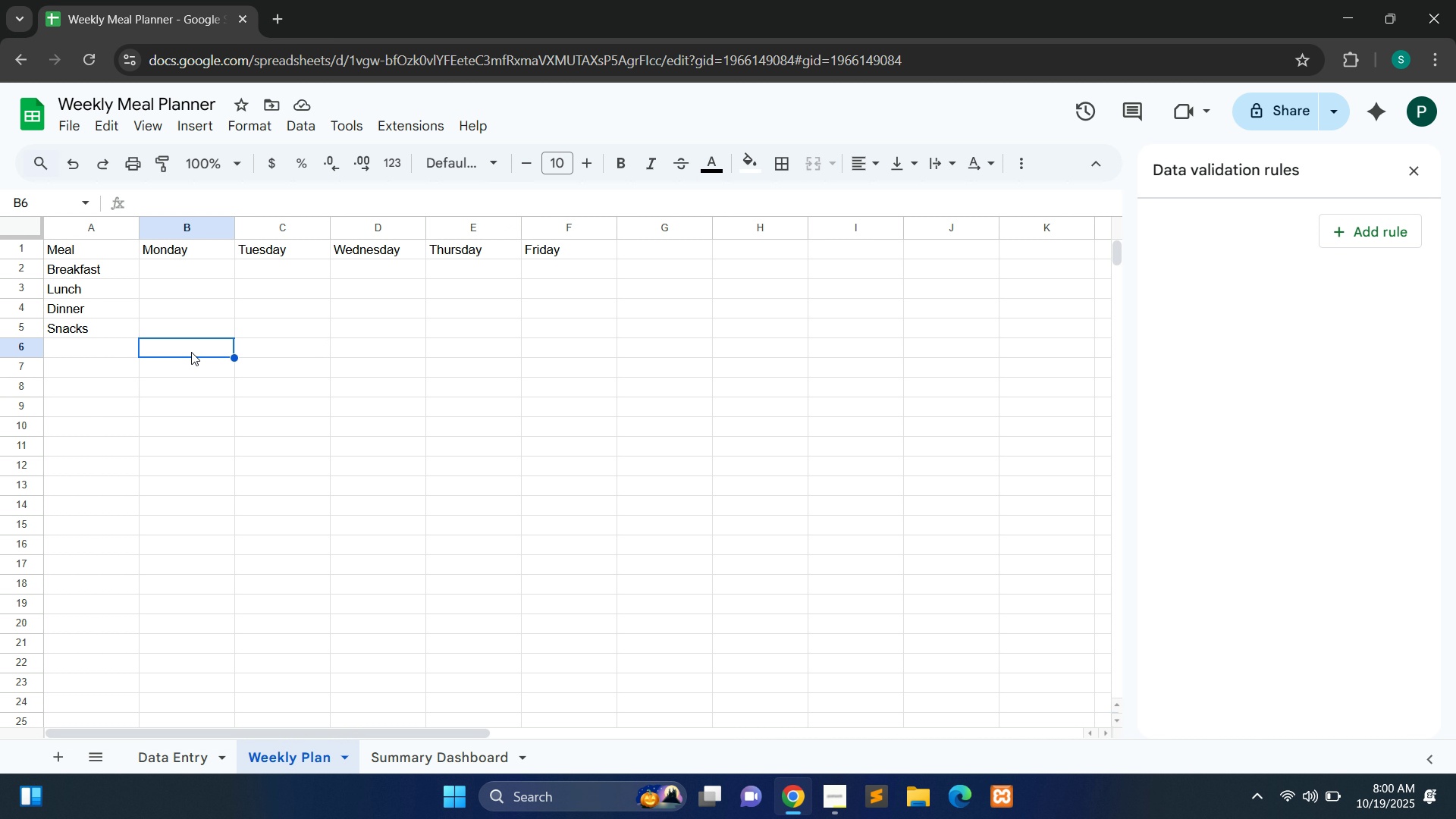 
left_click([179, 263])
 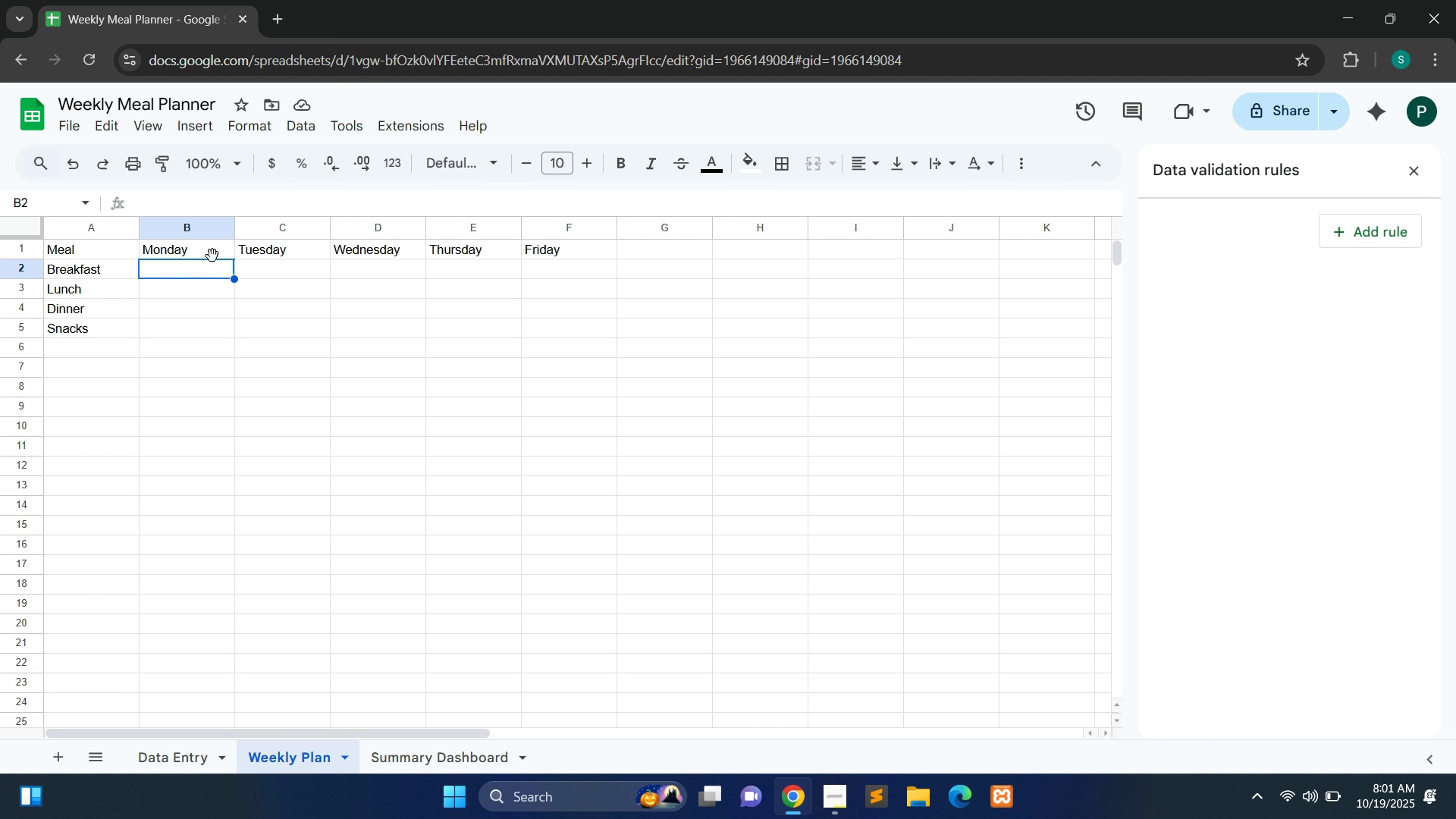 
wait(7.4)
 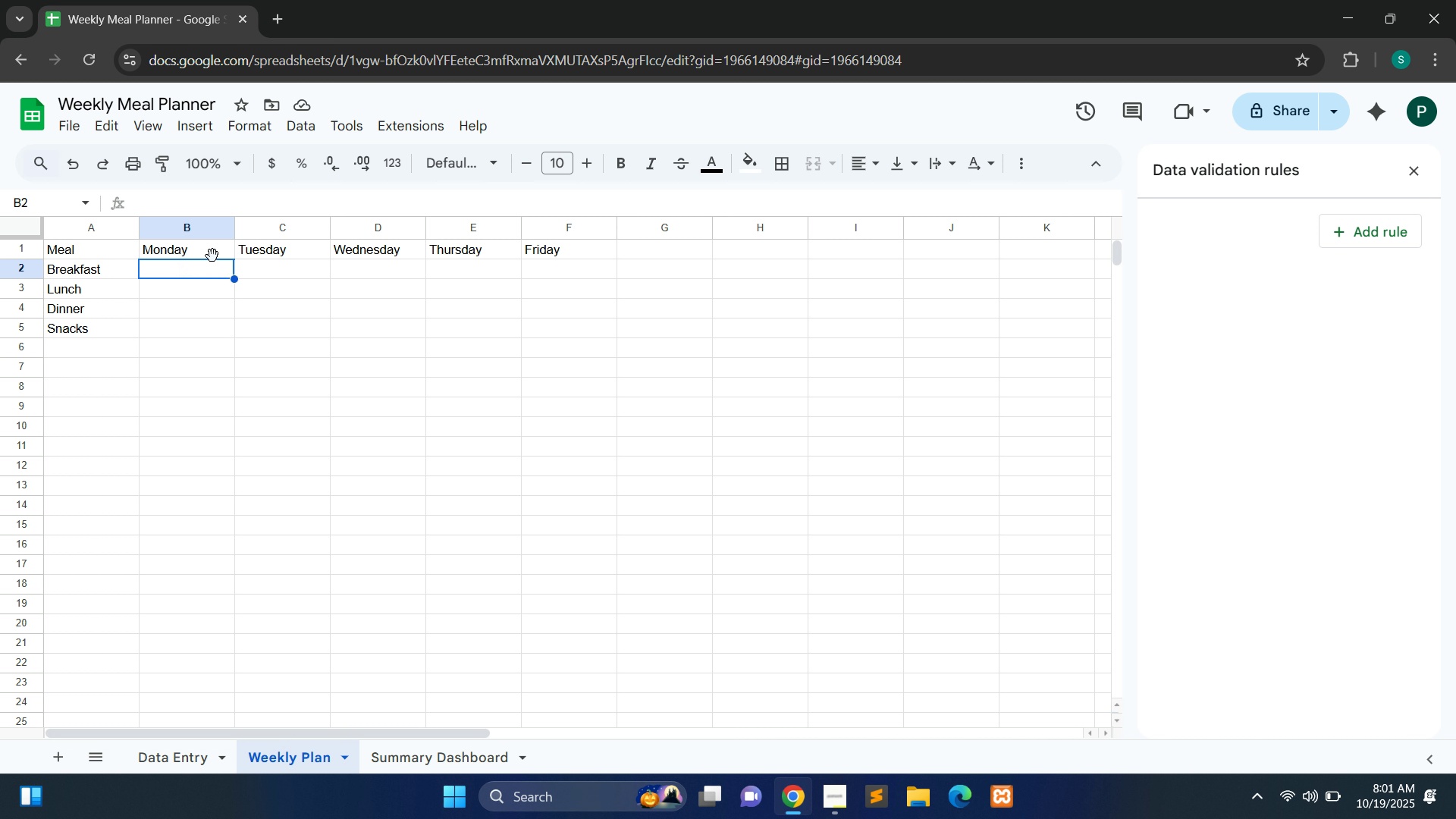 
double_click([629, 250])
 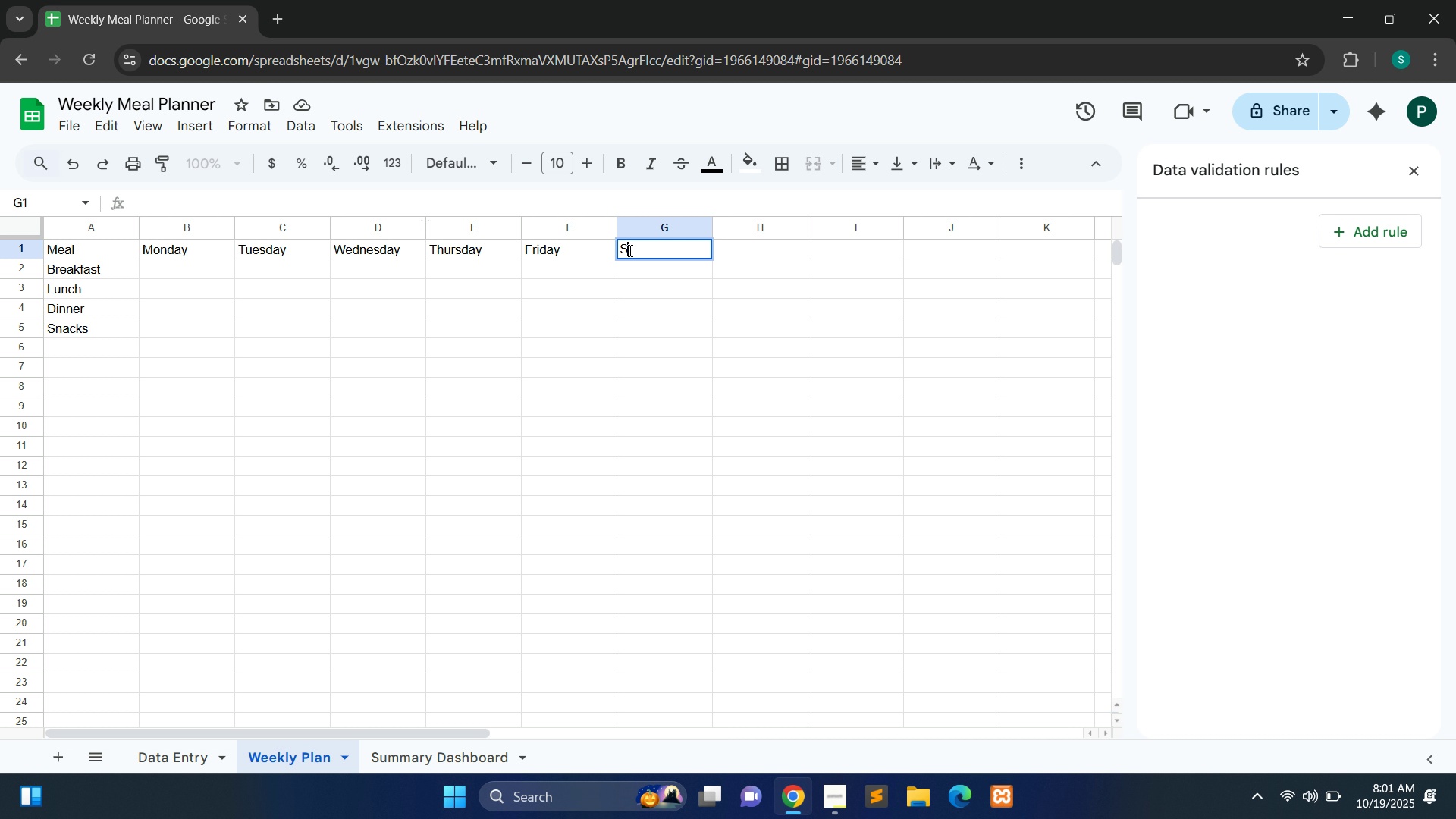 
type(Saturday)
 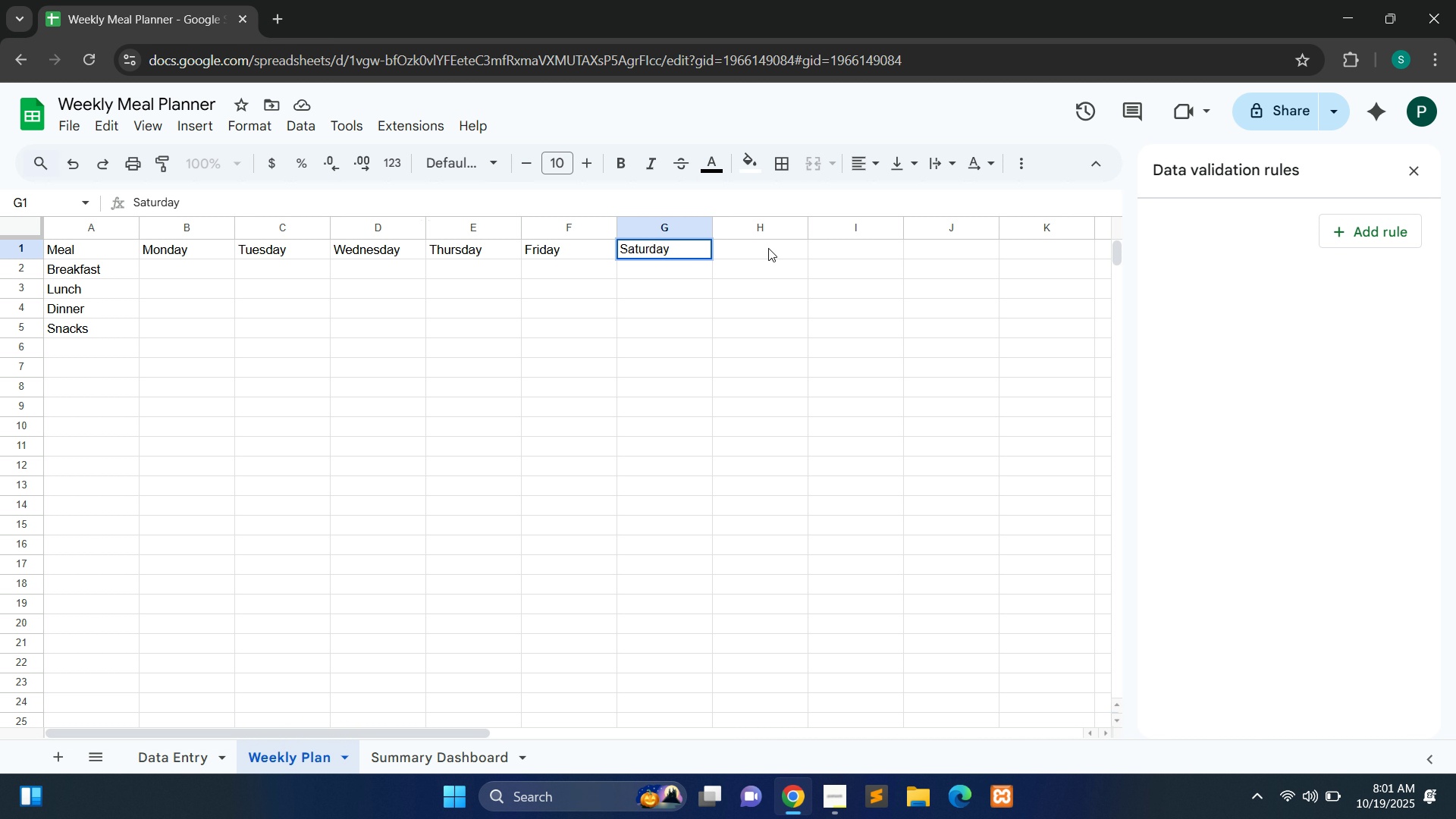 
double_click([768, 248])
 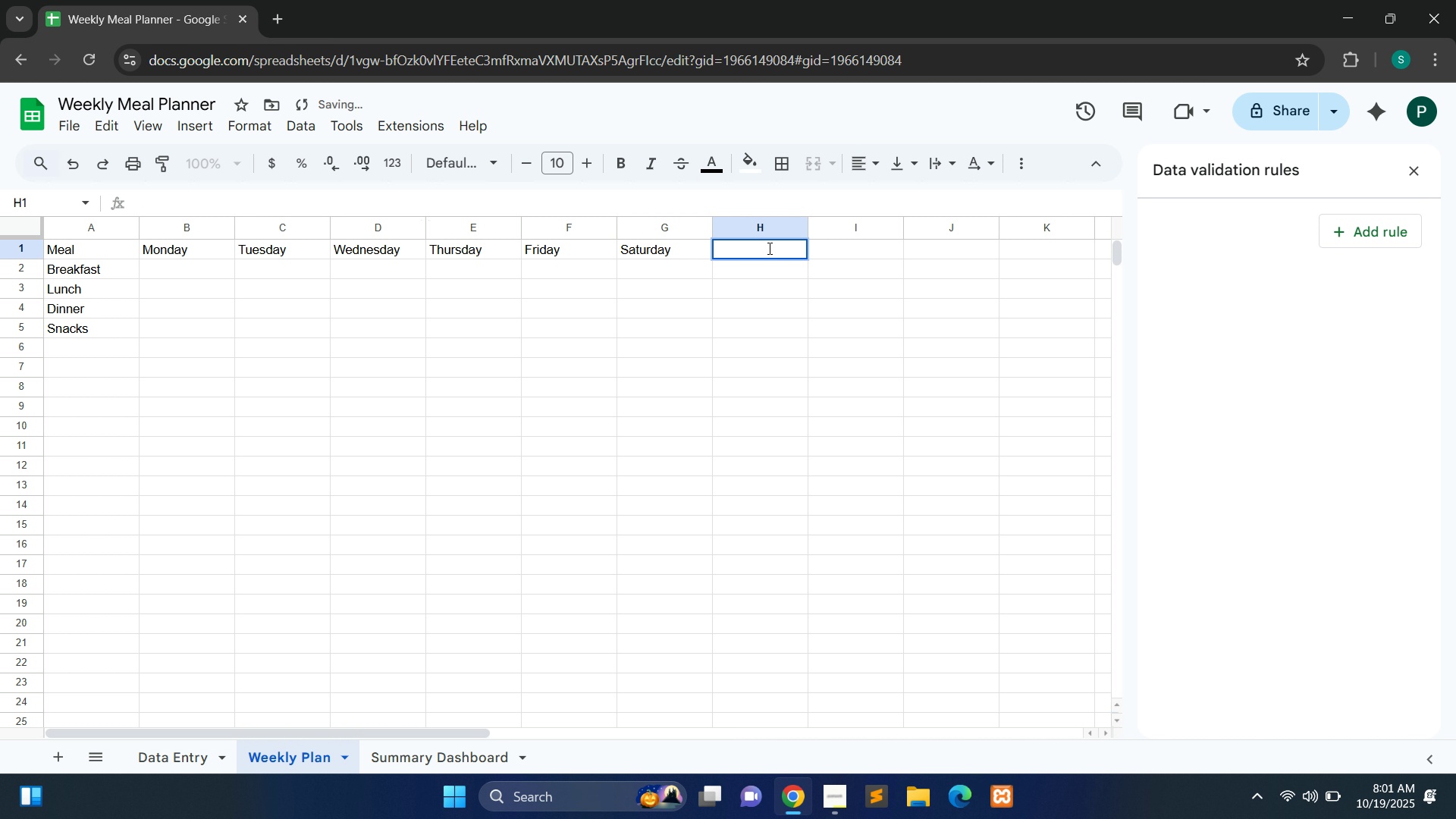 
type(Sunday)
 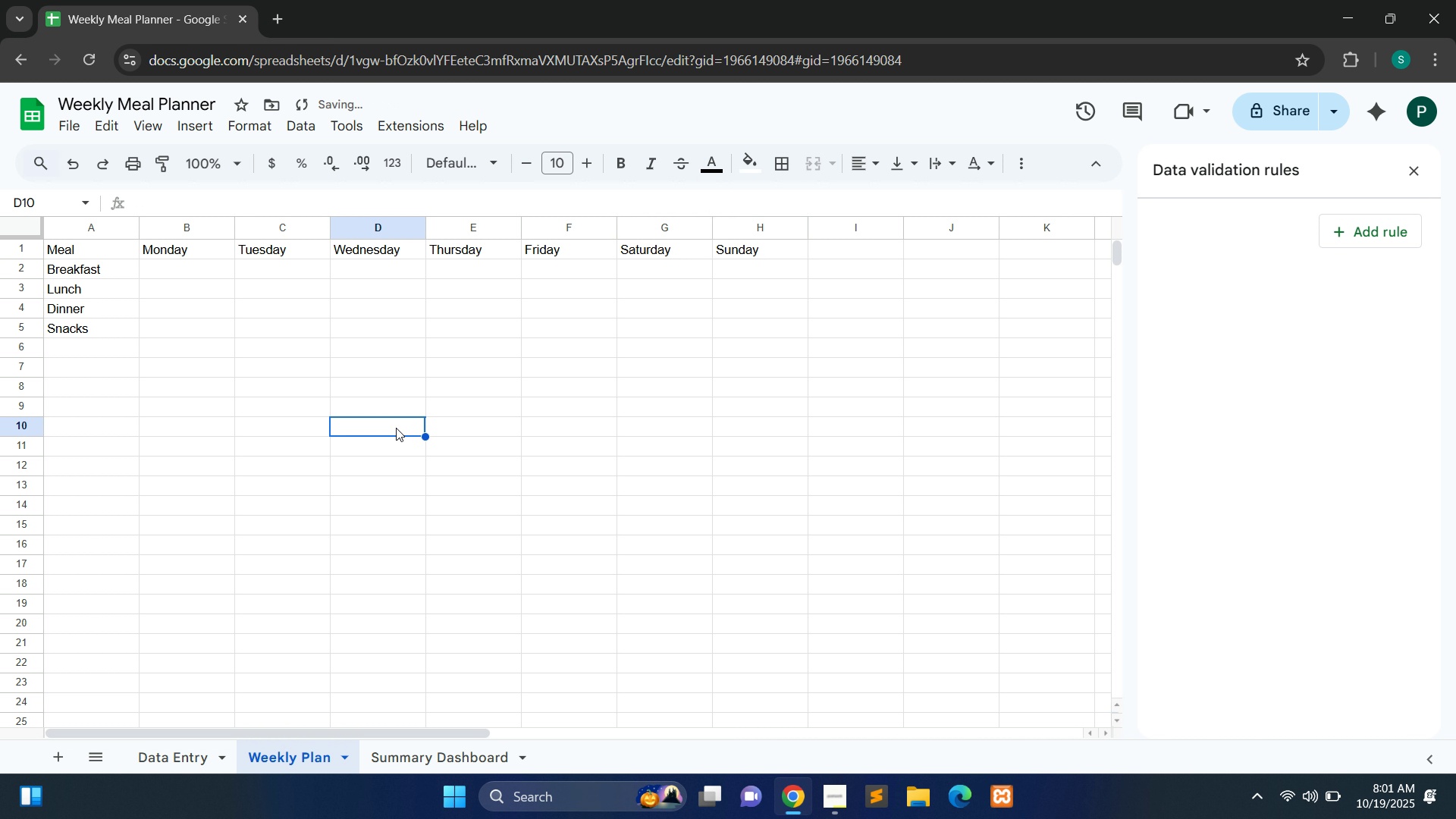 
left_click([396, 428])
 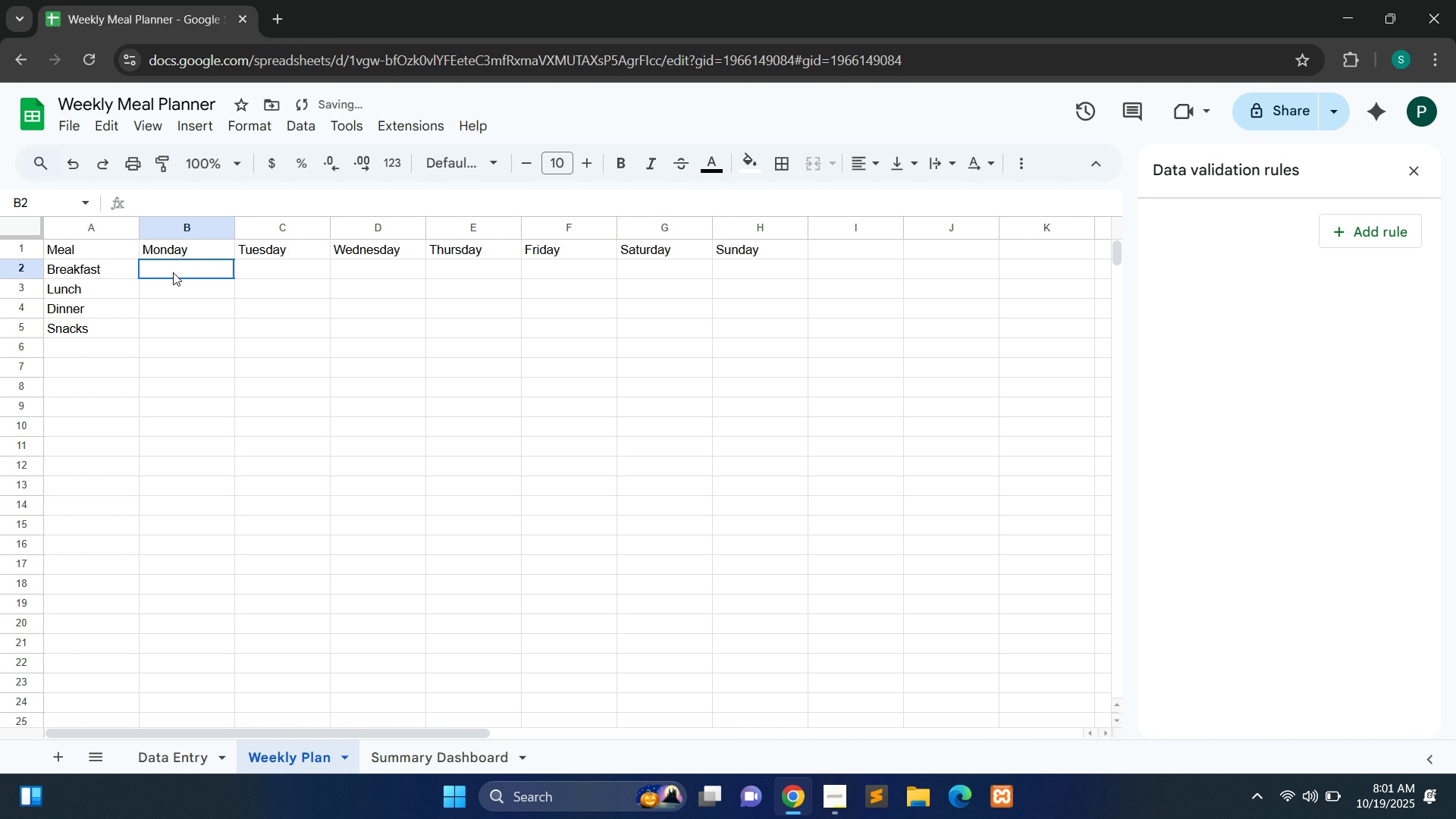 
left_click([173, 272])
 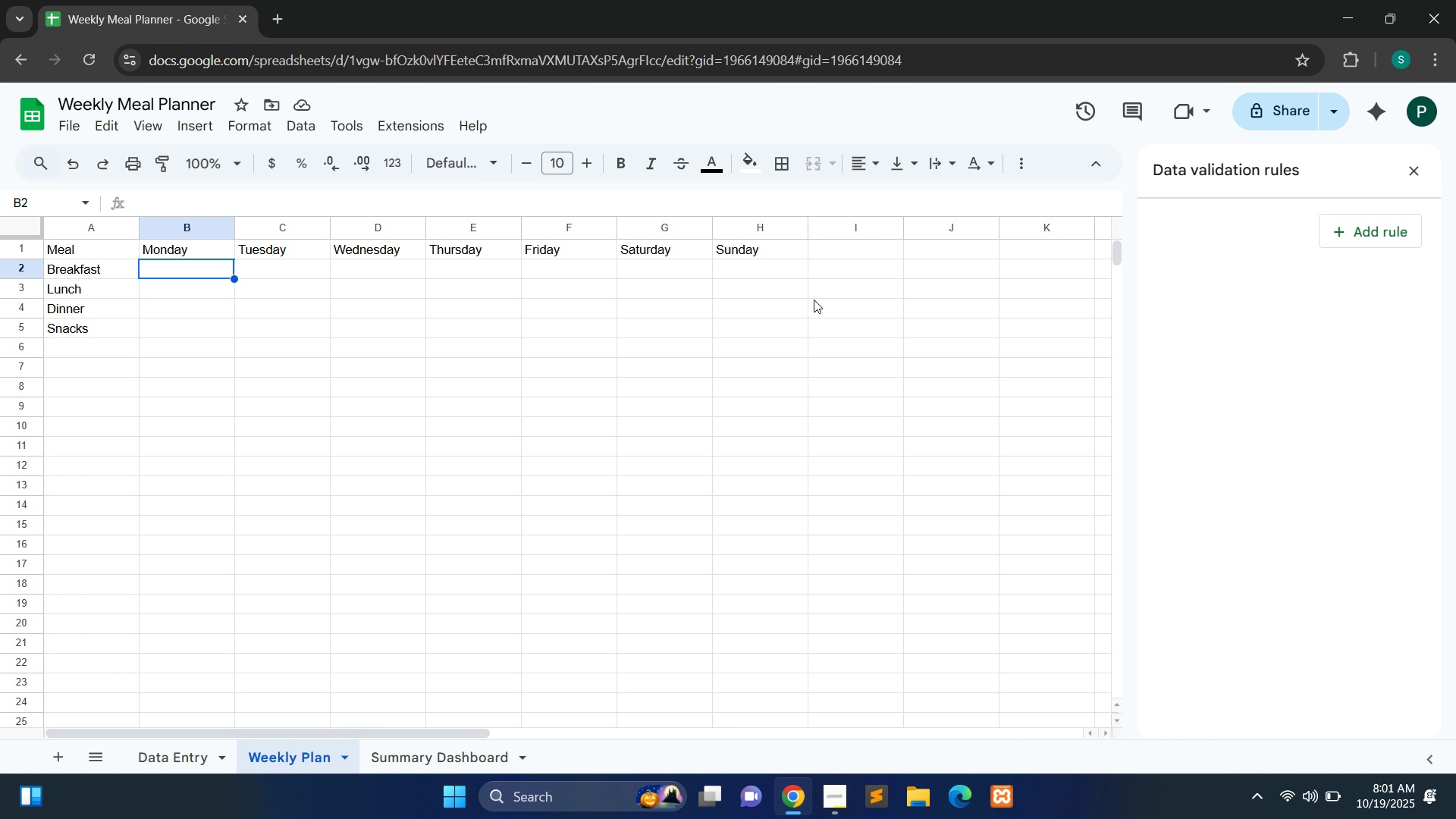 
wait(7.67)
 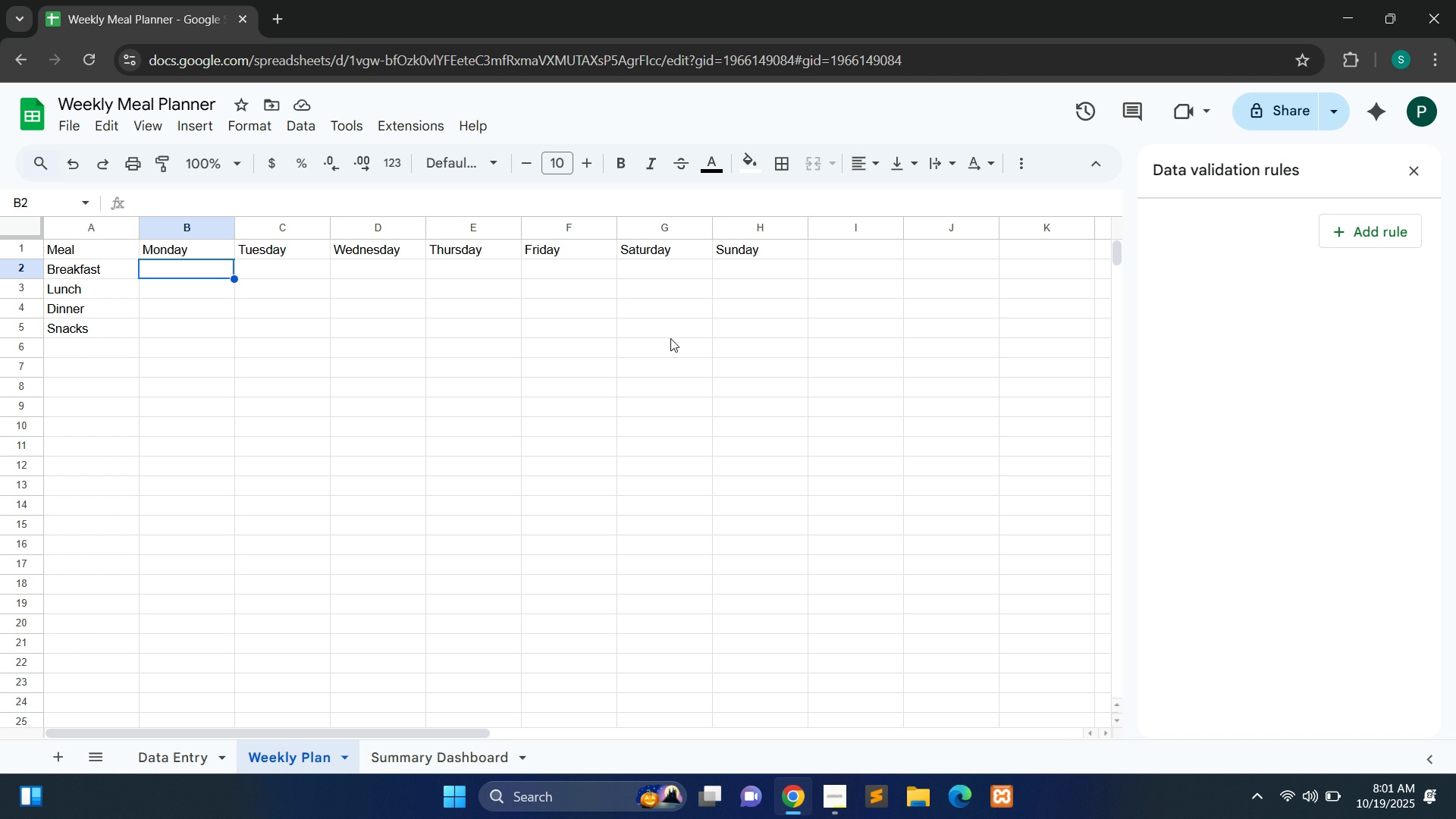 
hold_key(key=ControlLeft, duration=1.51)
 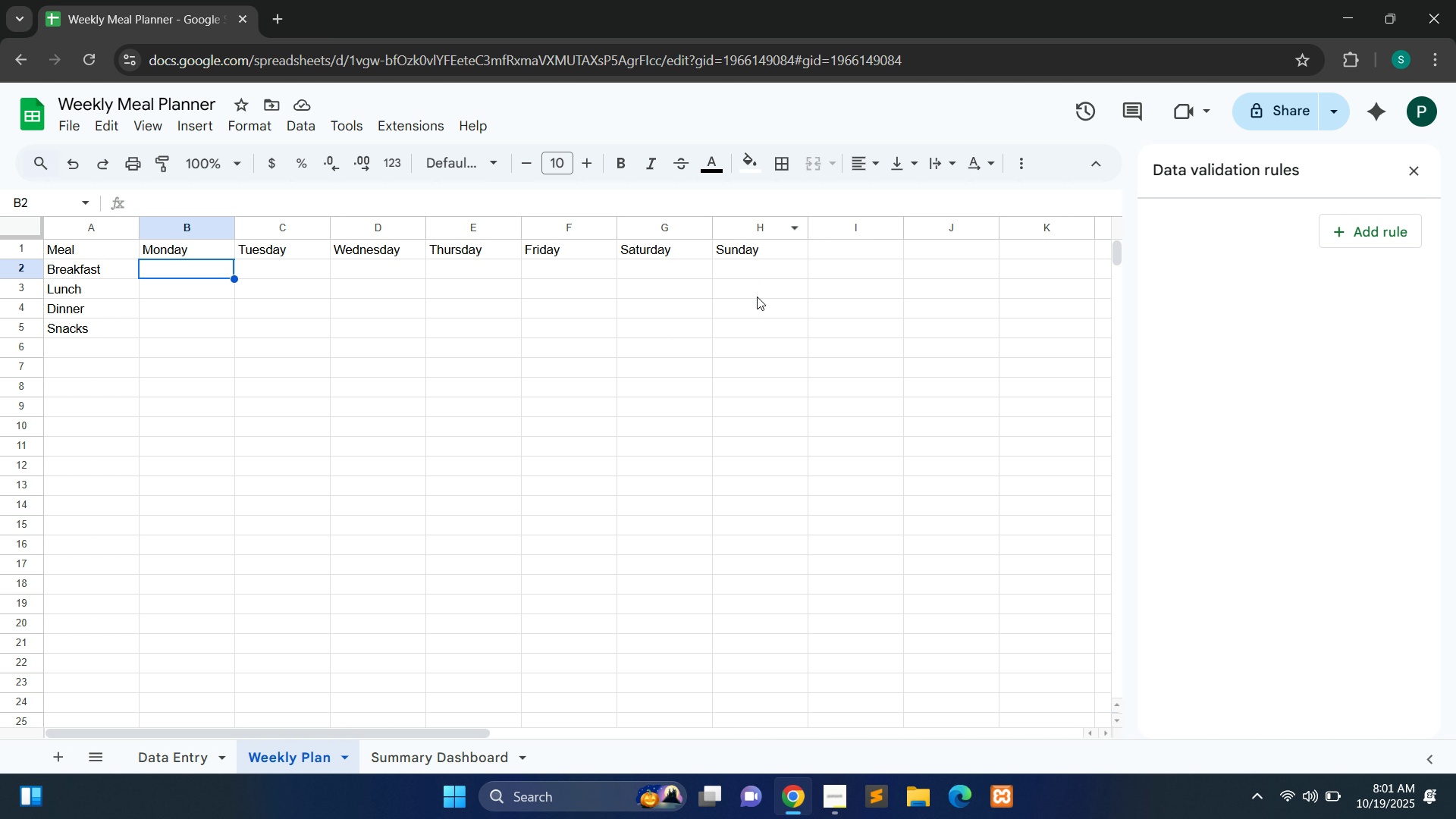 
hold_key(key=ControlLeft, duration=1.53)
 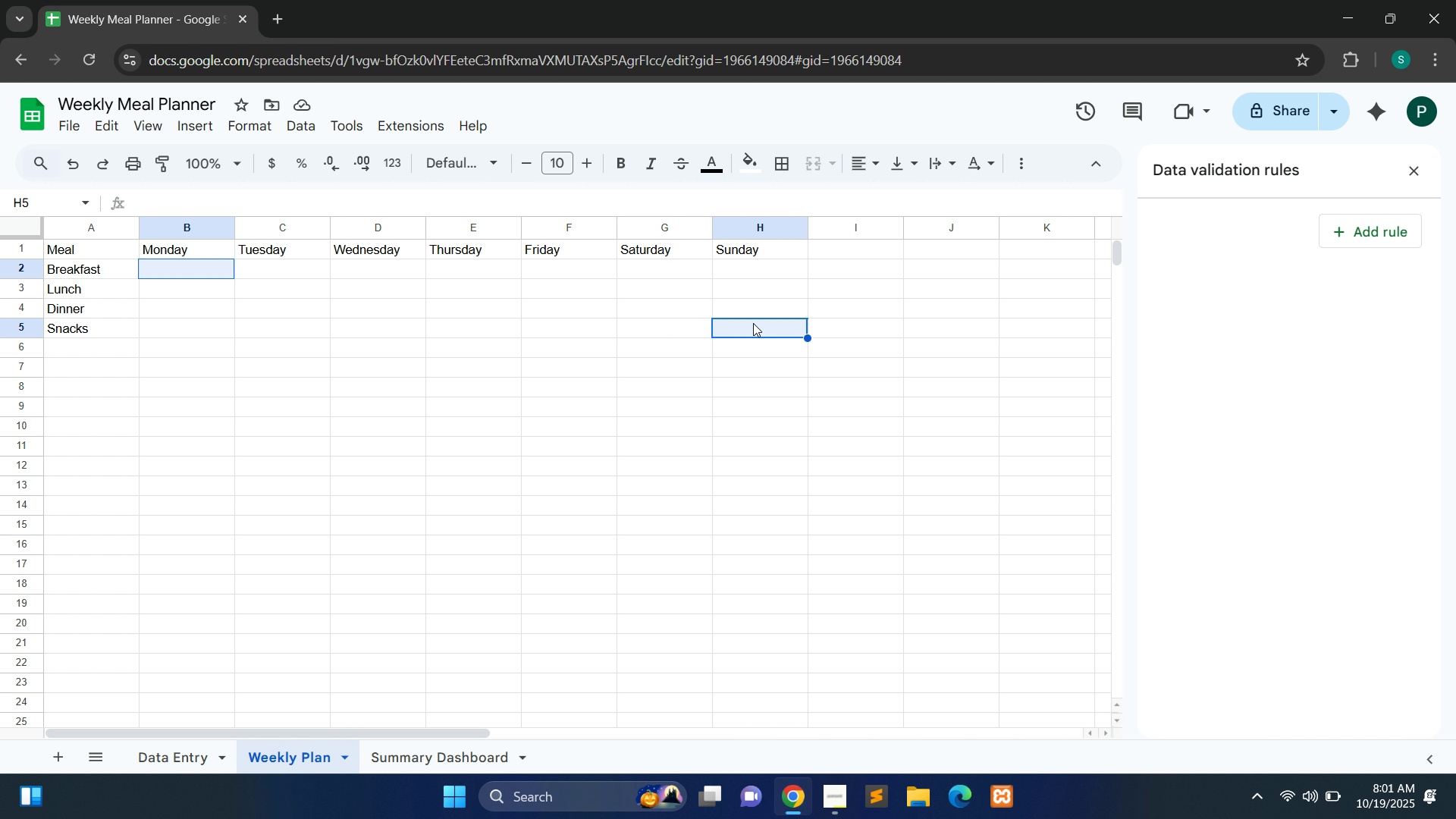 
hold_key(key=ControlLeft, duration=0.72)
left_click([753, 323])
 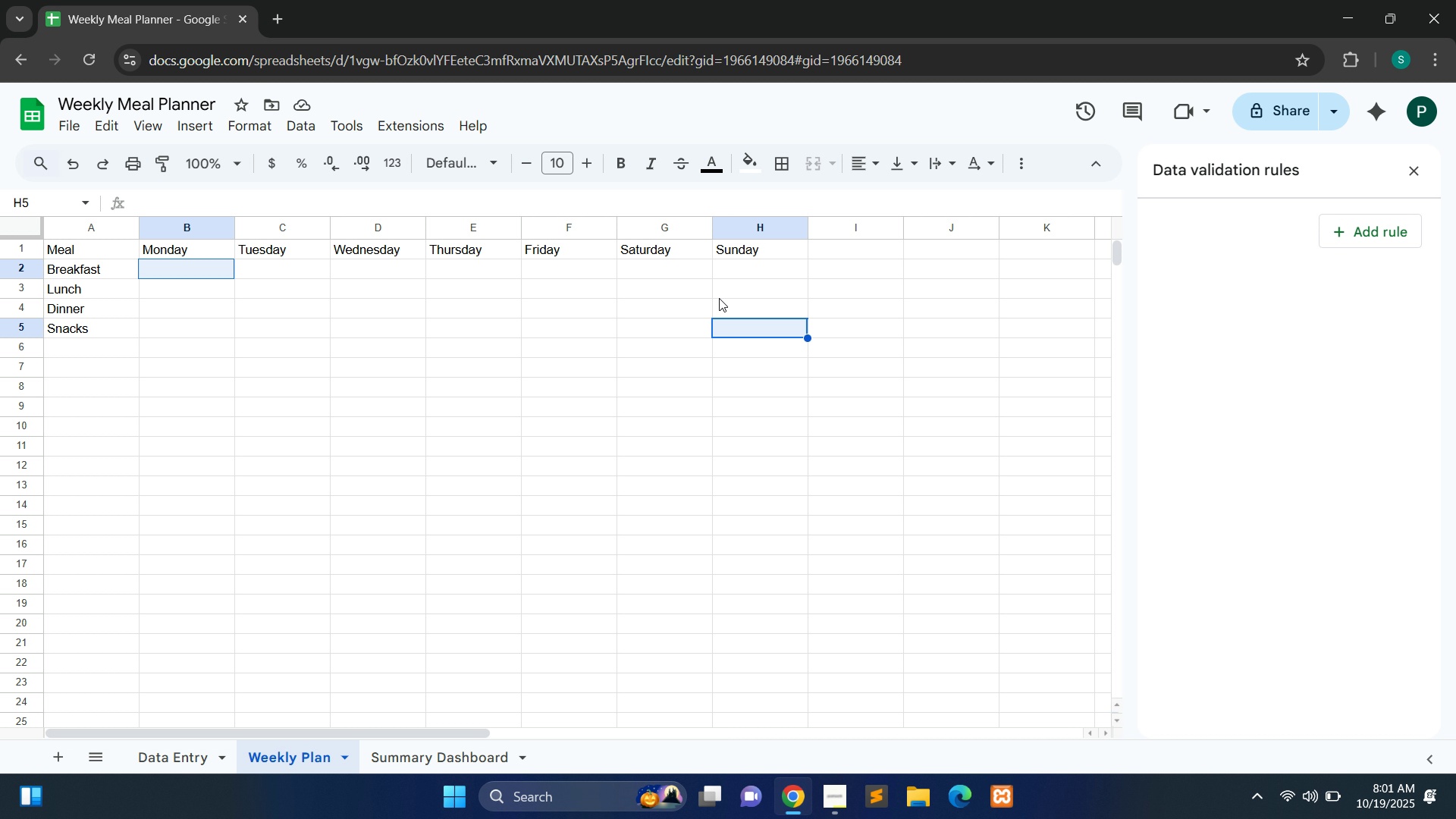 
wait(9.96)
 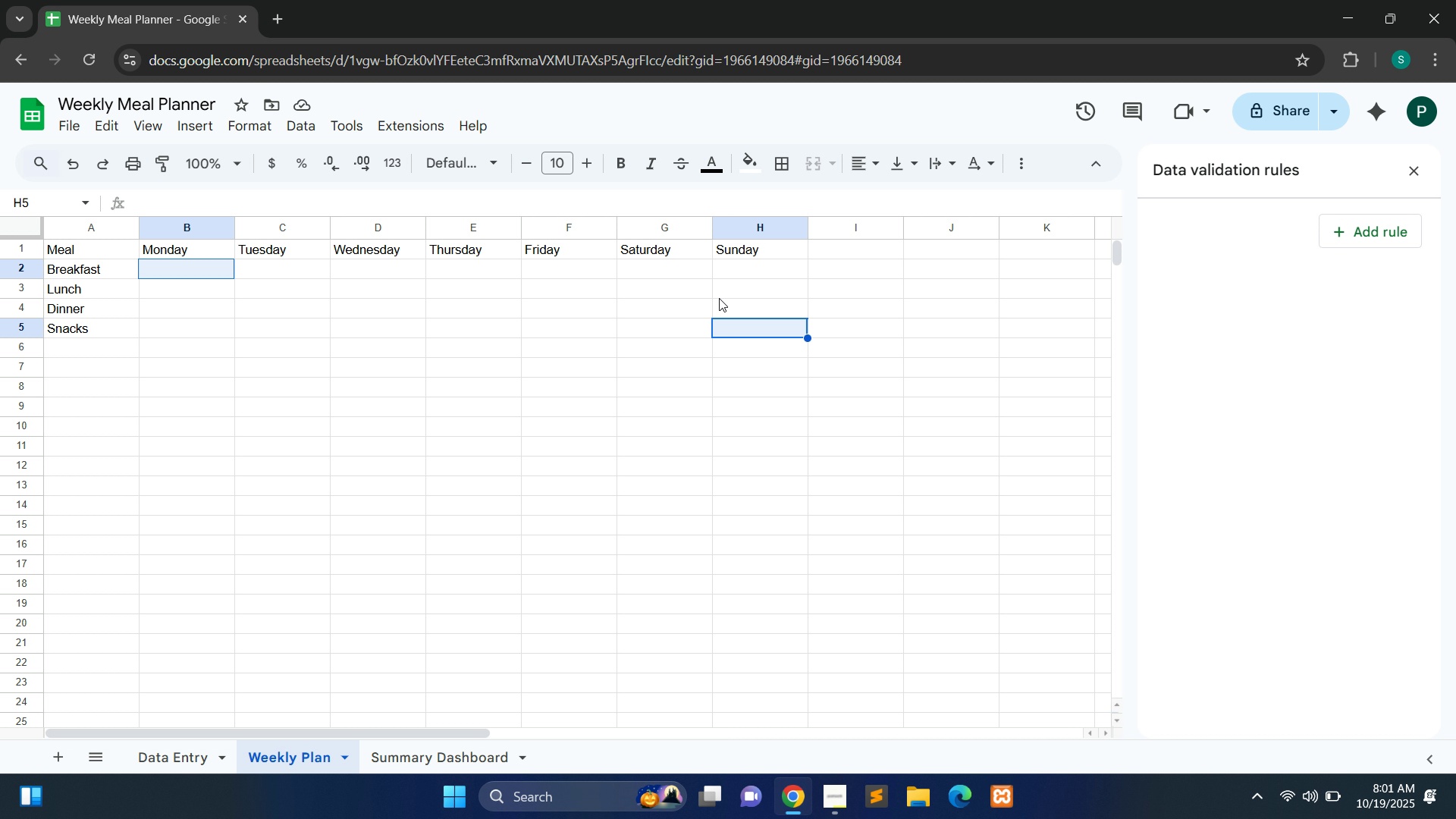 
left_click([309, 128])
 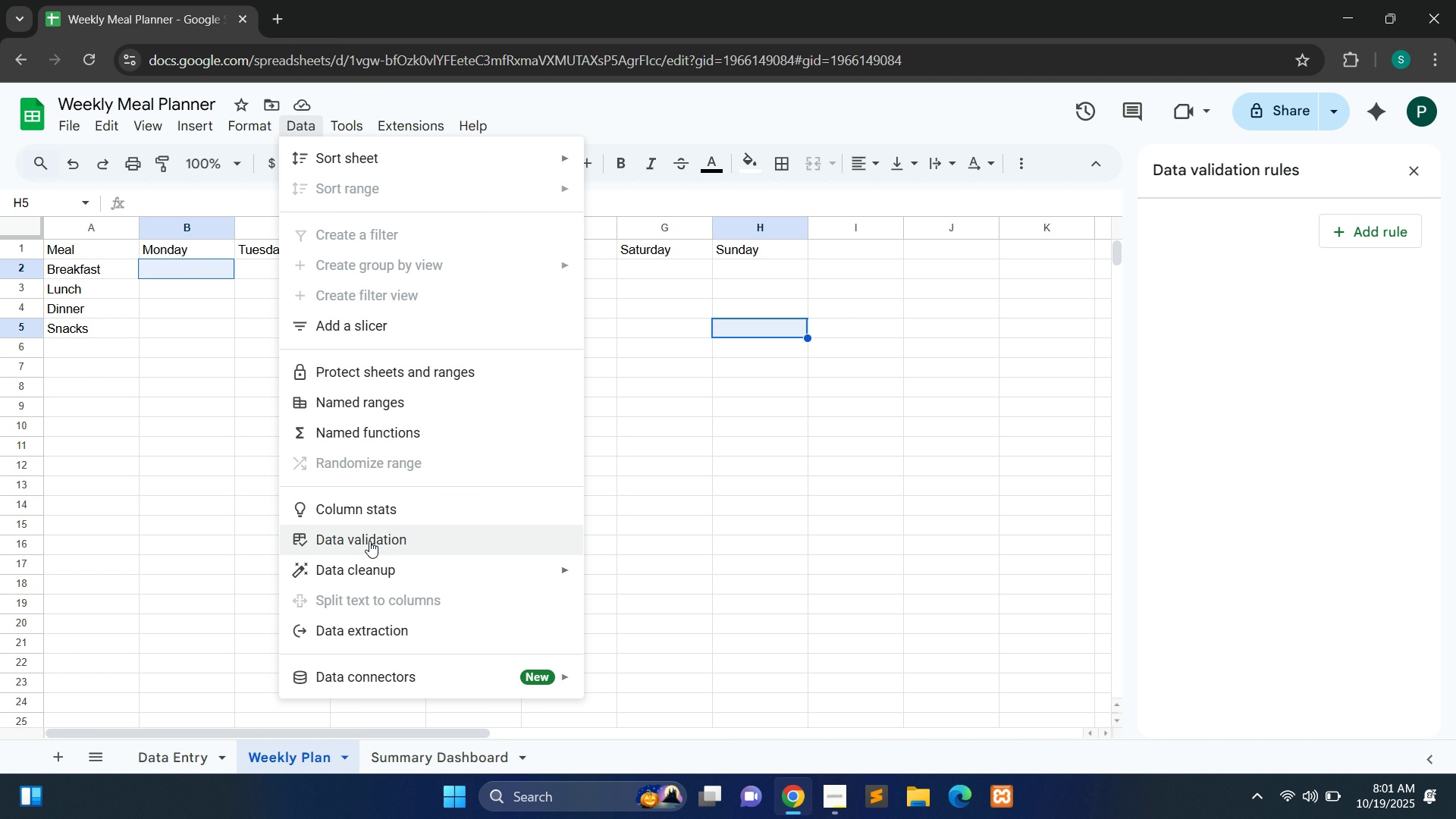 
left_click([369, 541])
 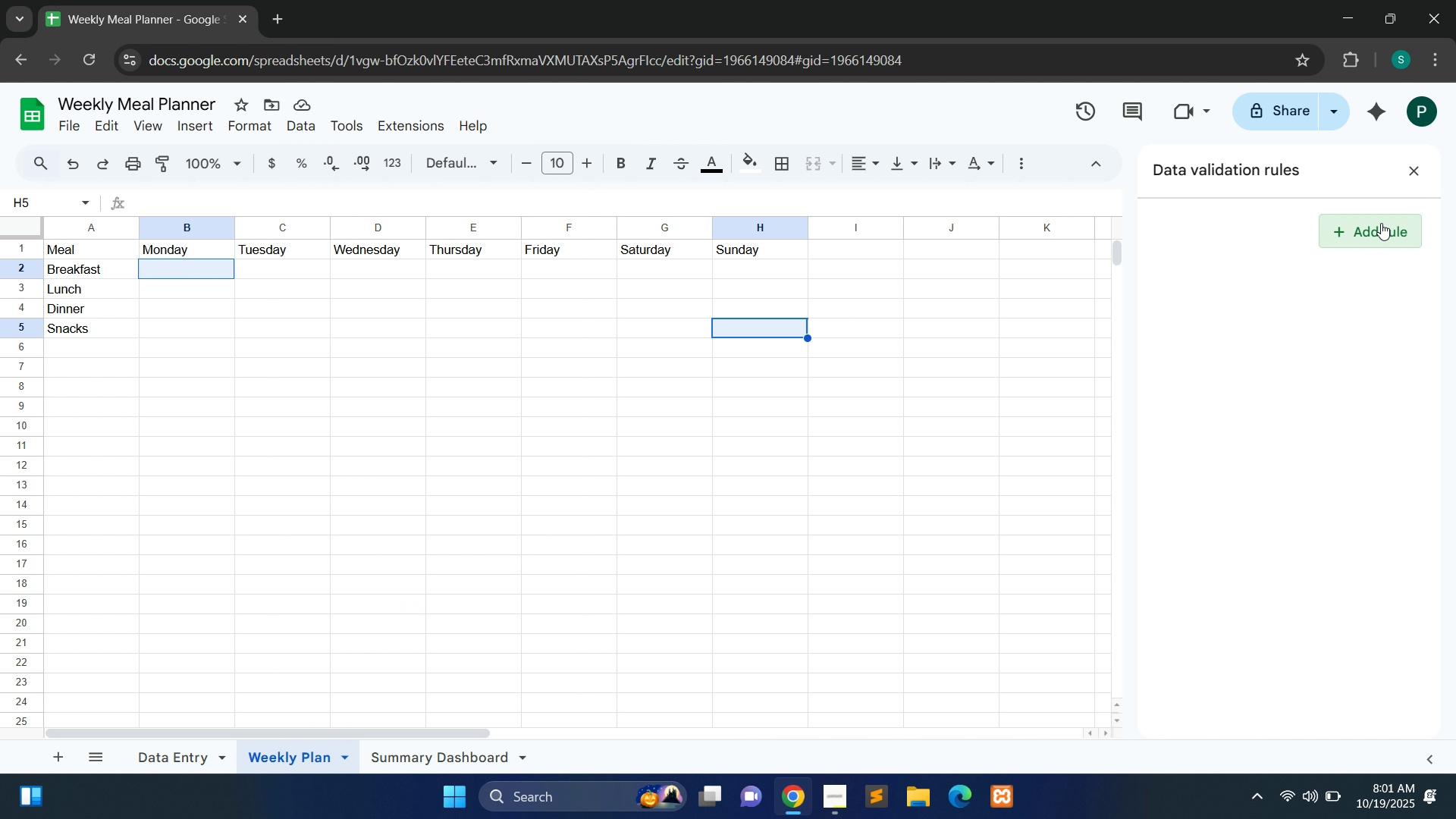 
left_click([1381, 223])
 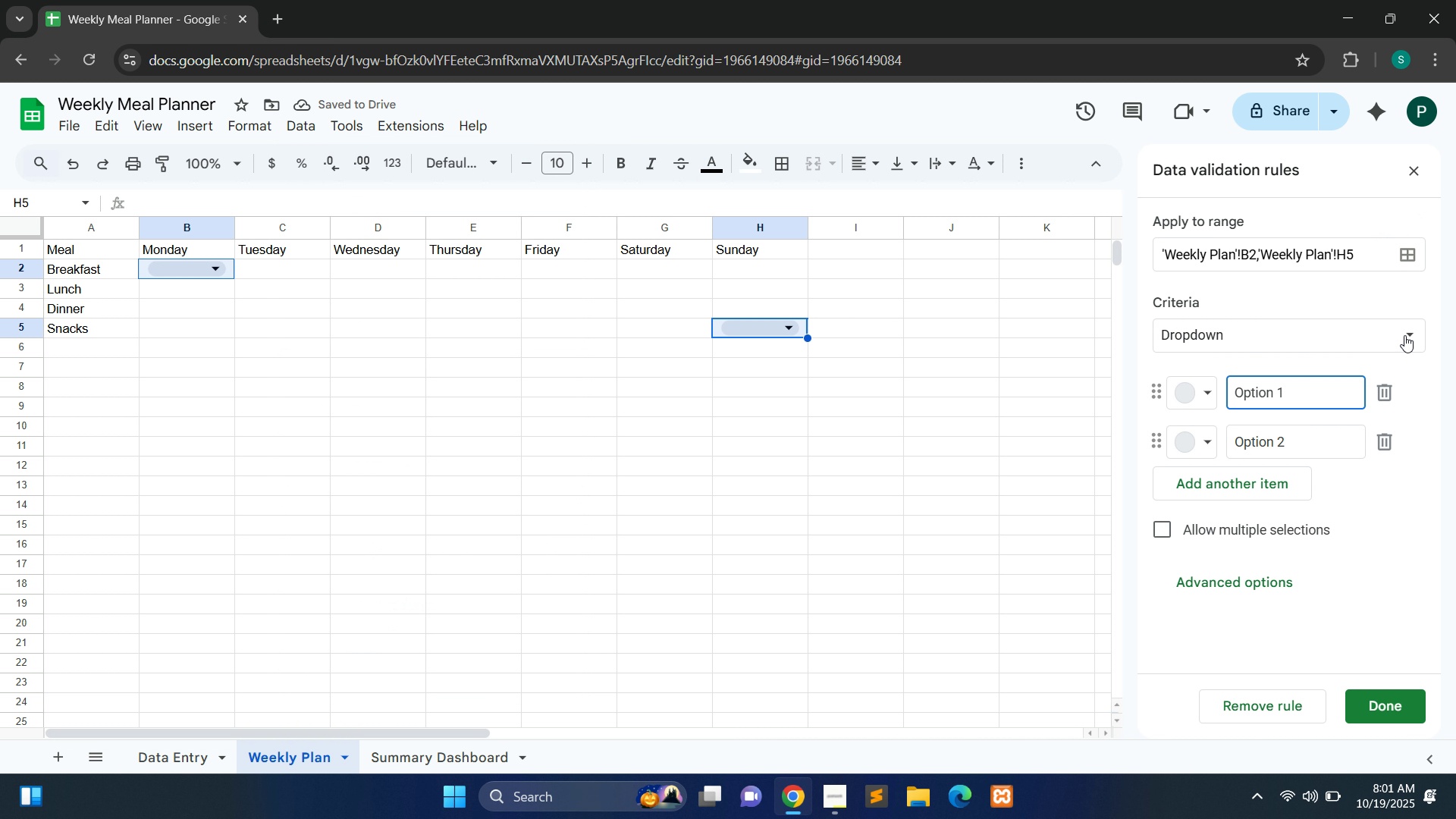 
left_click([1404, 335])
 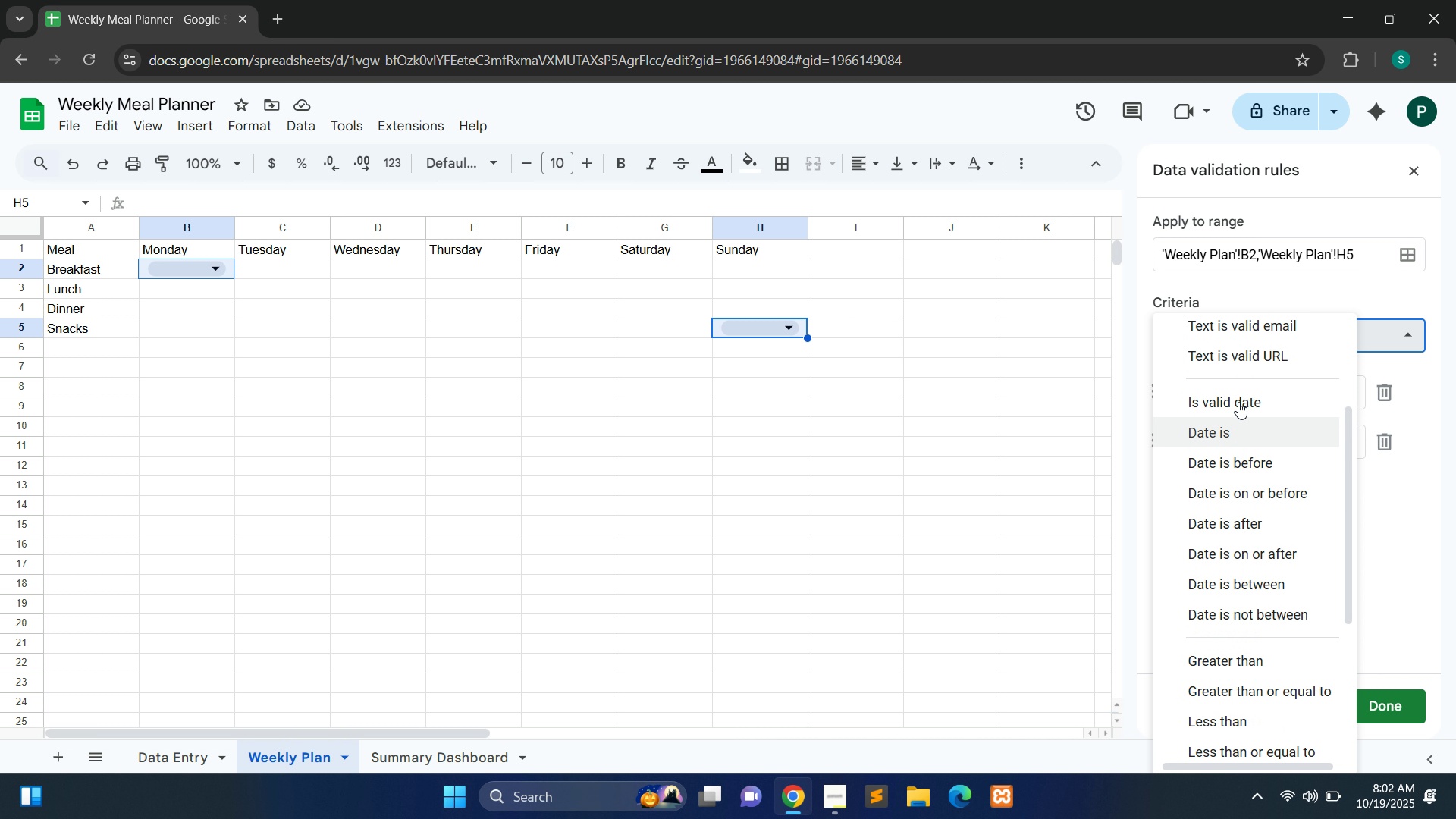 
wait(40.74)
 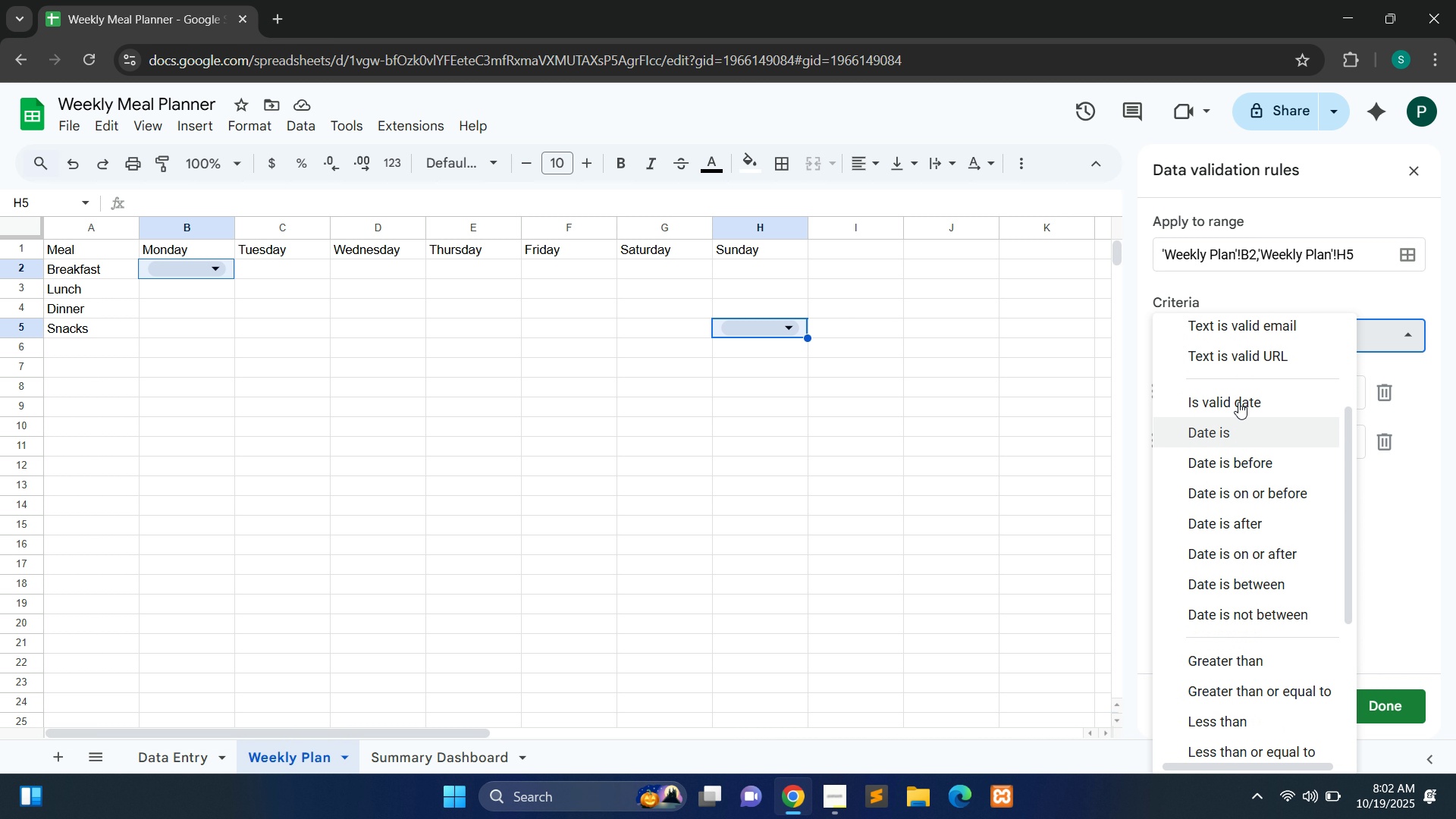 
left_click([1251, 372])
 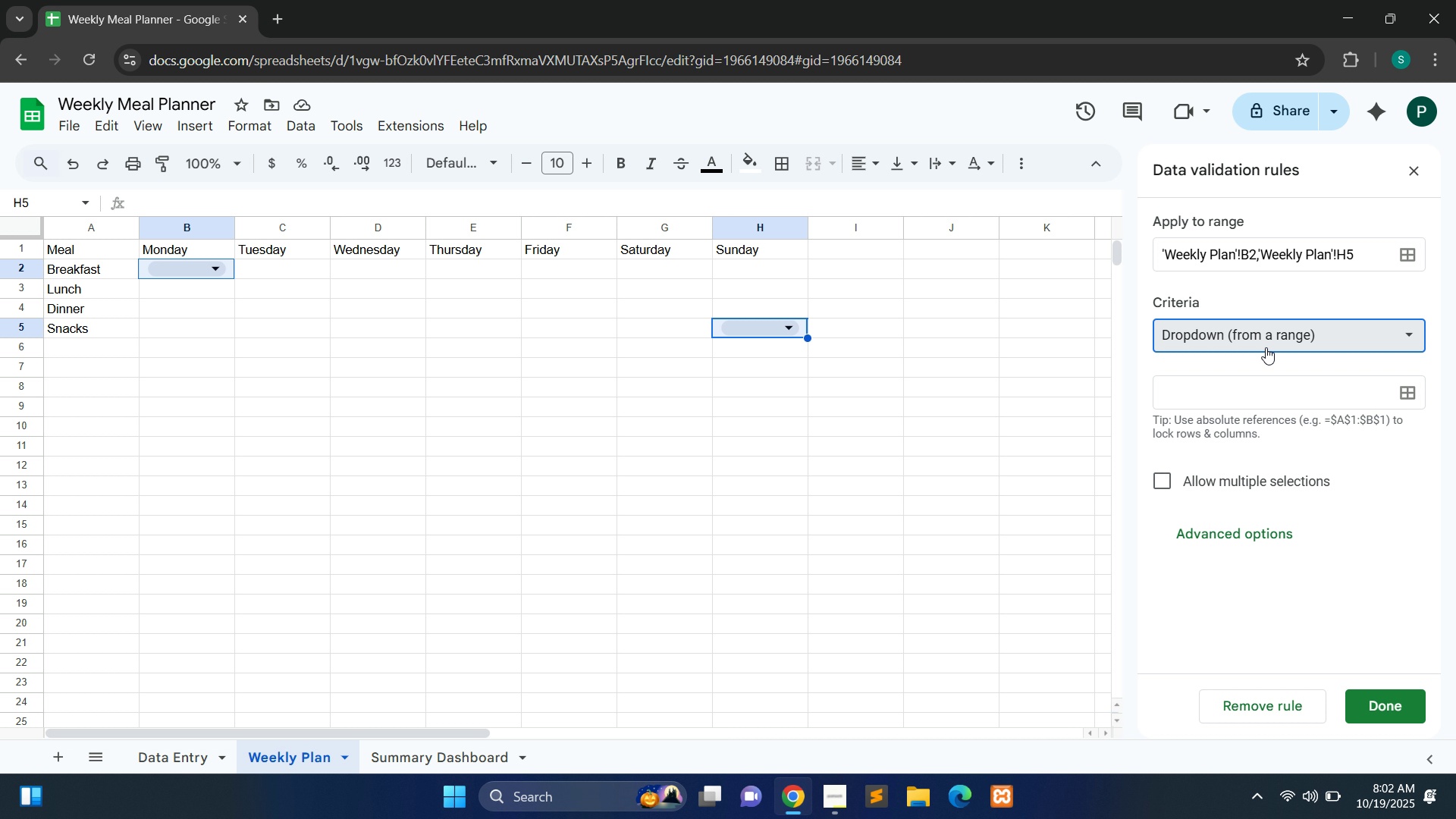 
wait(7.95)
 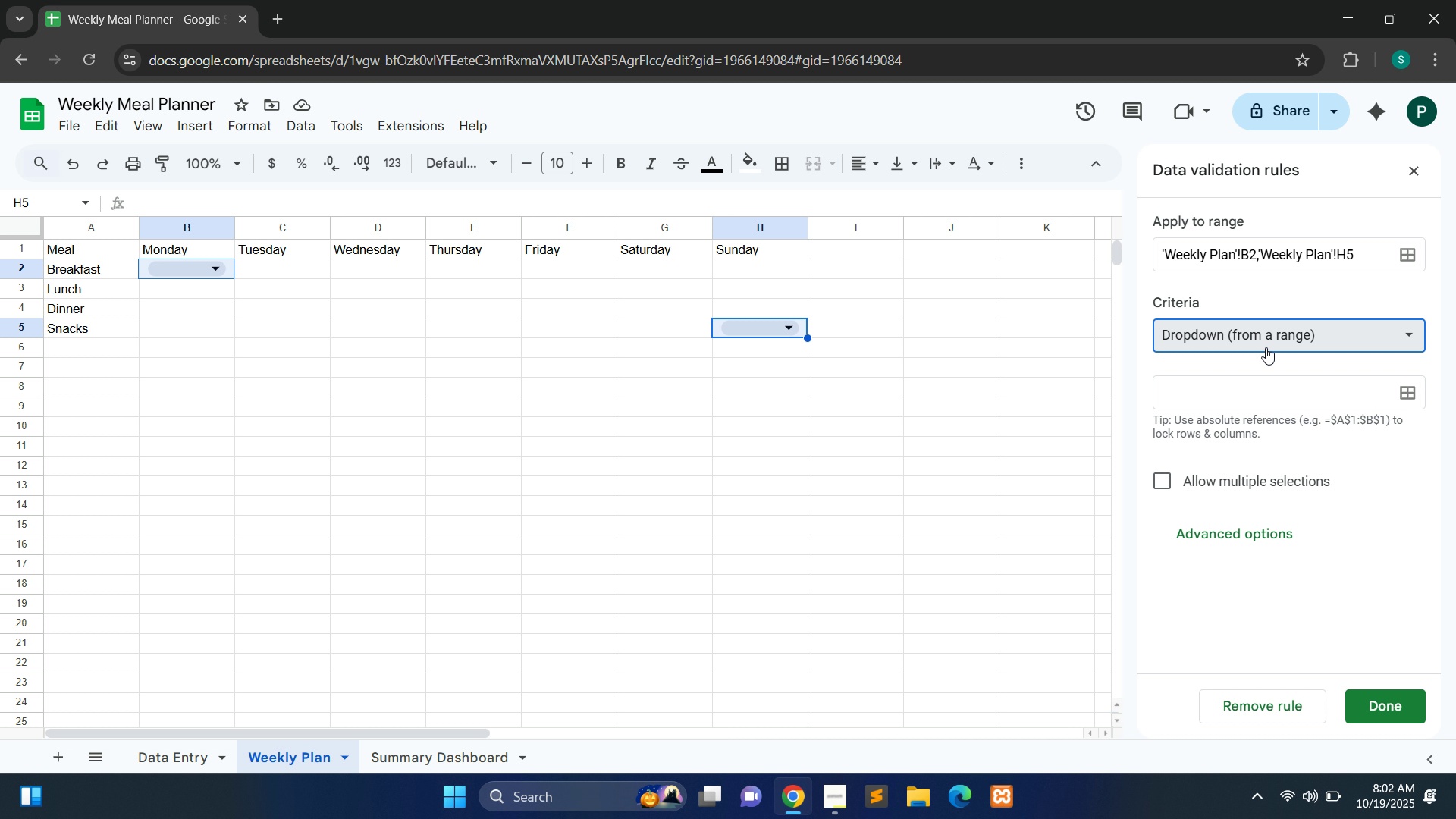 
left_click([1234, 395])
 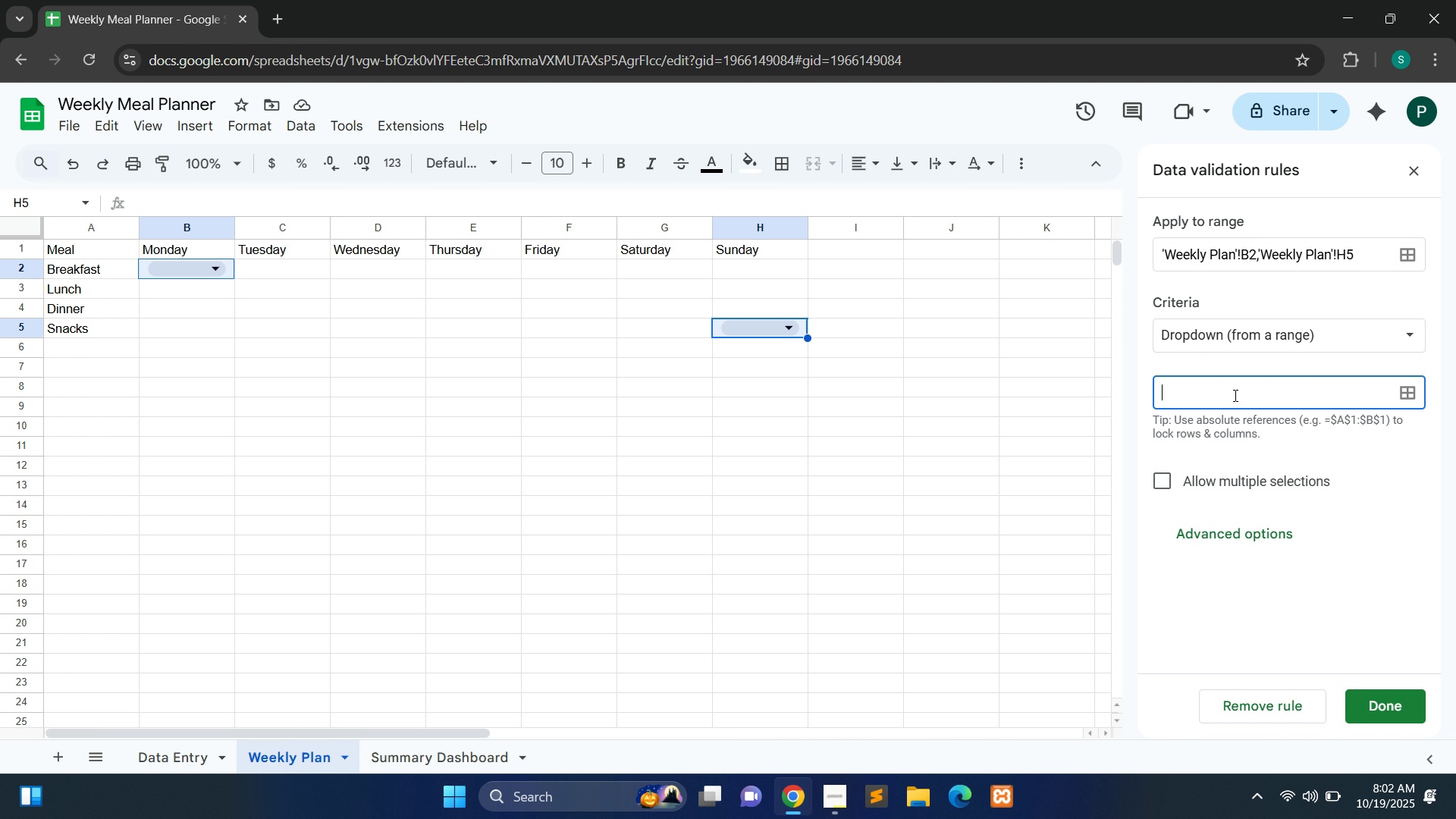 
type(Data Entry!A2:)
 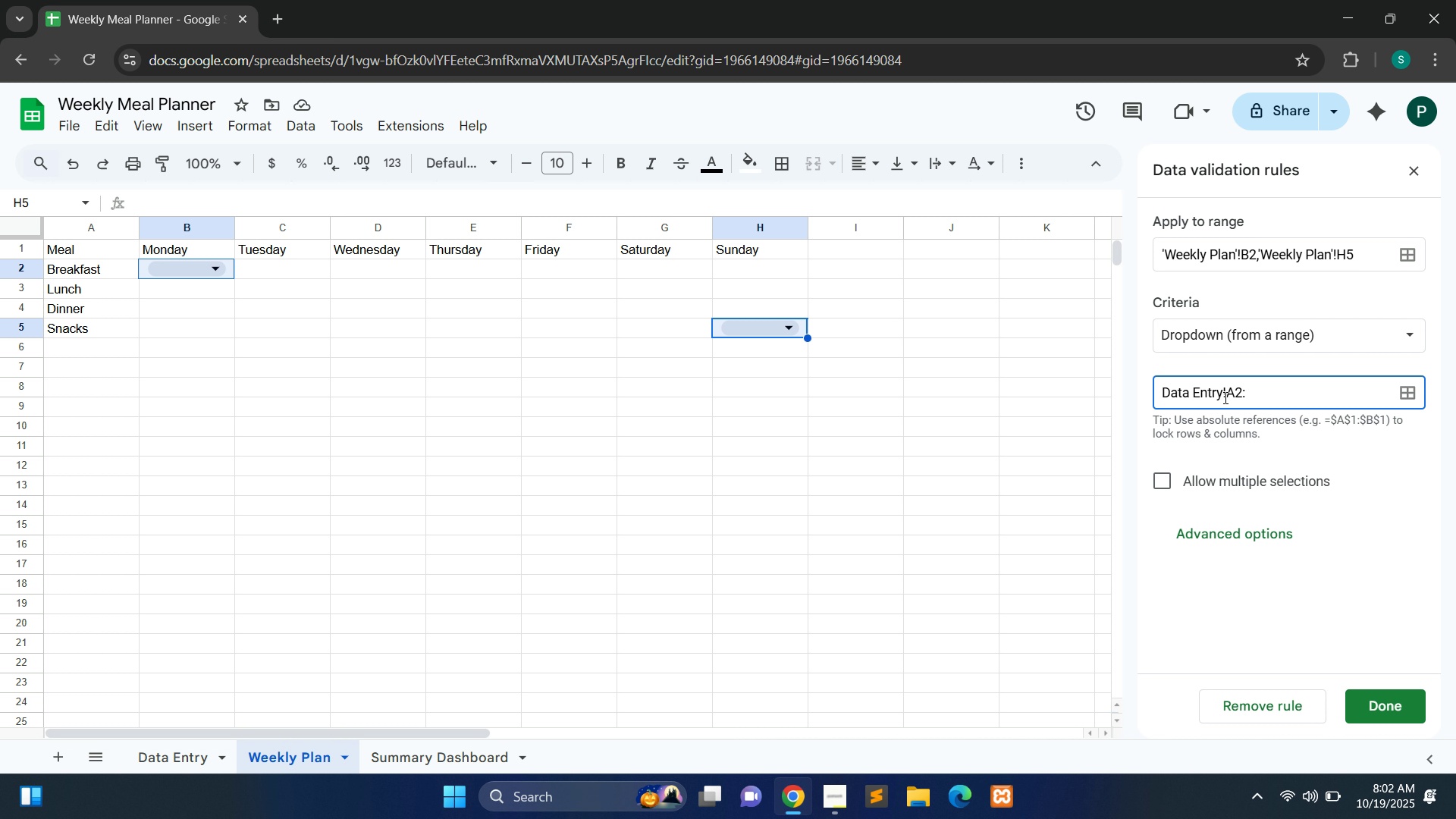 
wait(5.3)
 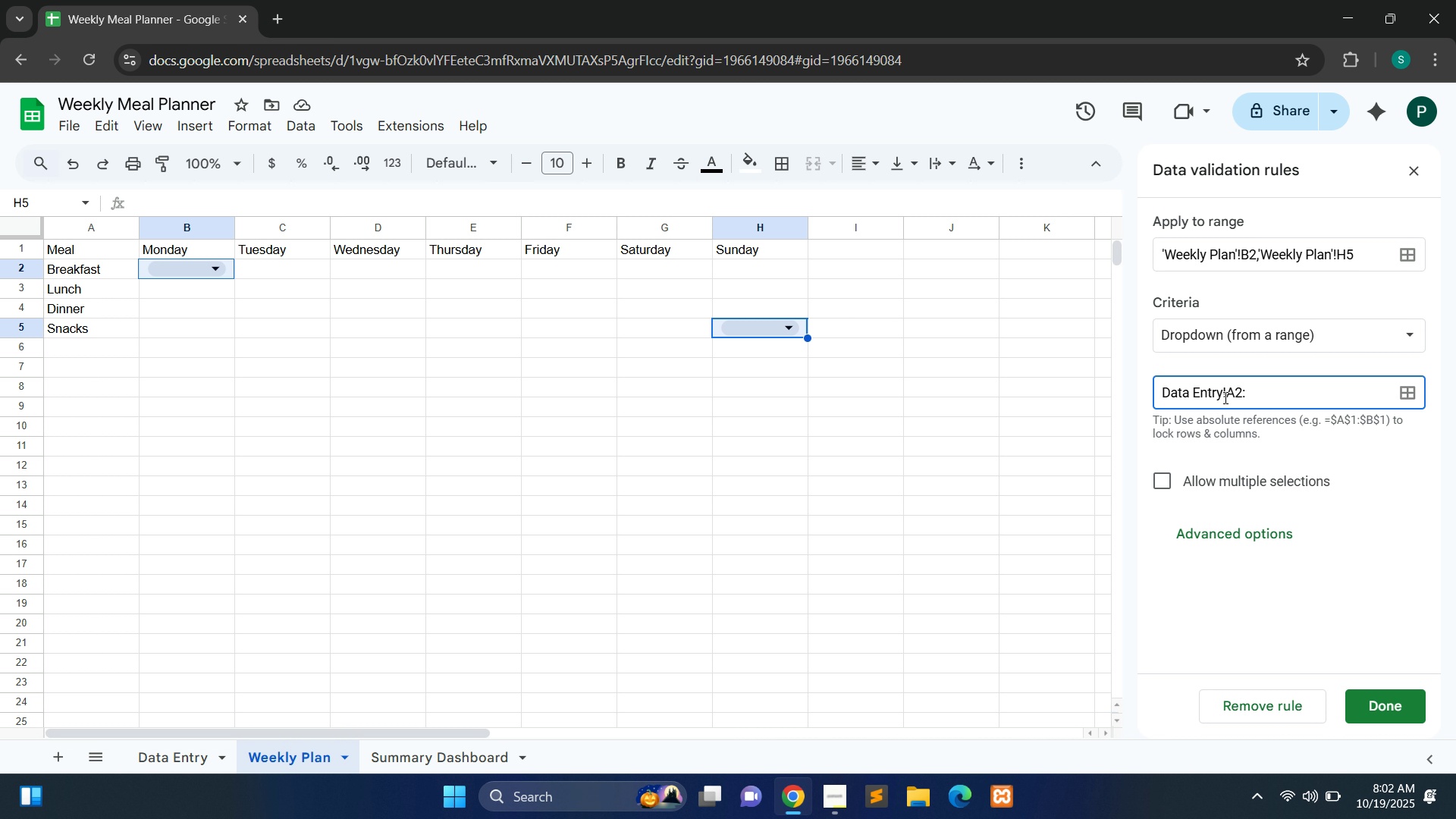 
key(Shift+A)
 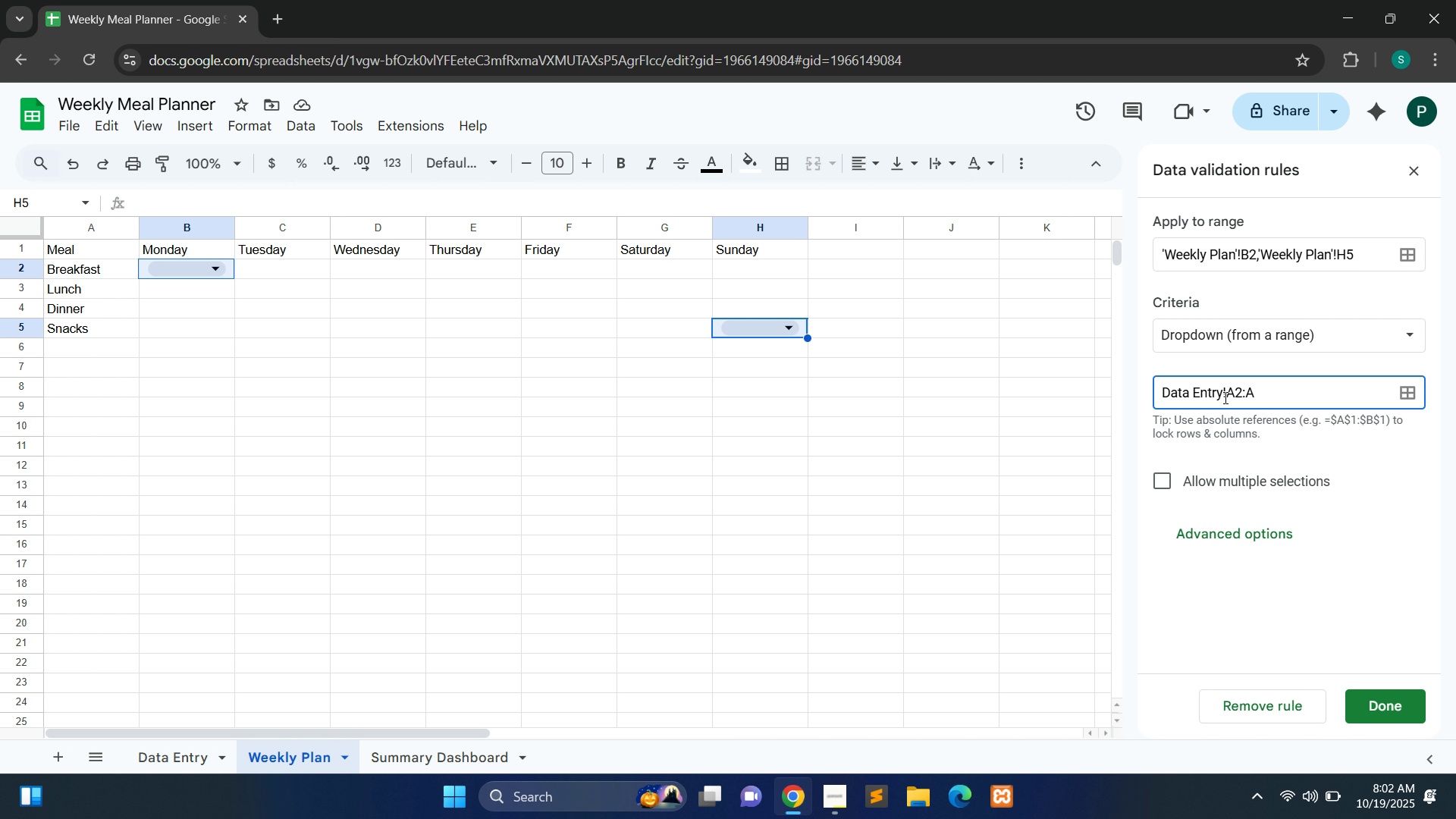 
wait(10.51)
 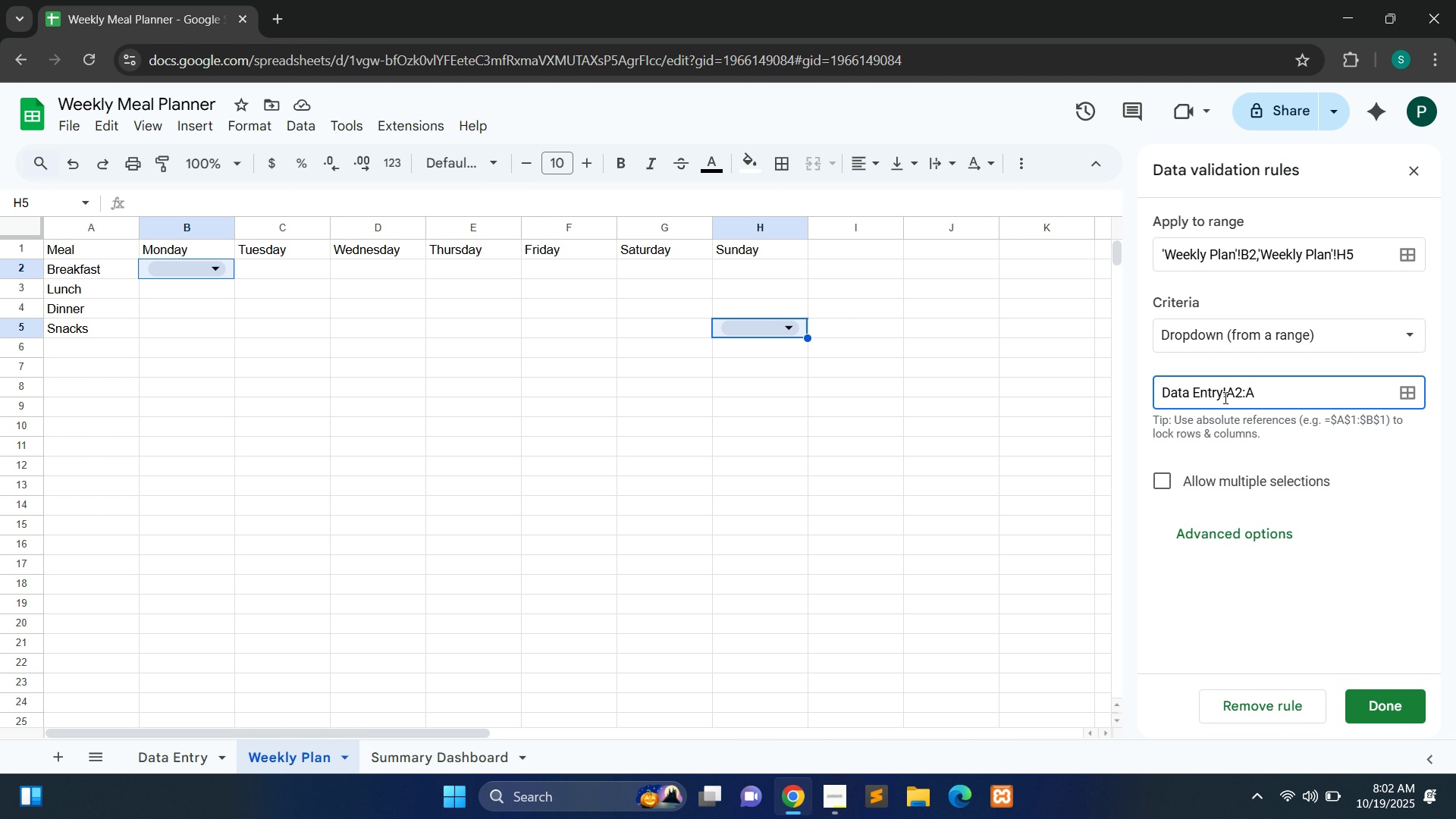 
left_click([1269, 538])
 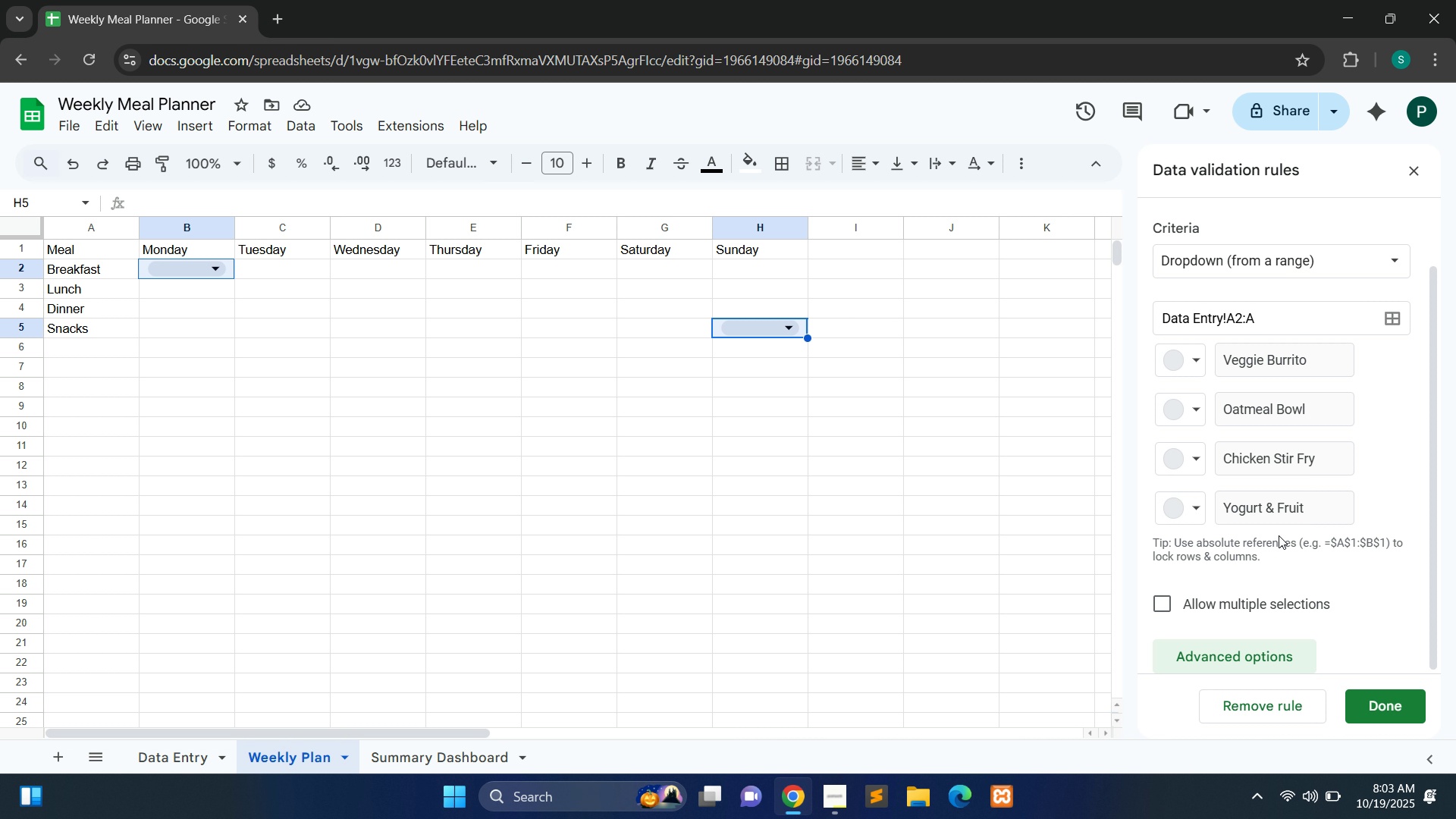 
wait(17.39)
 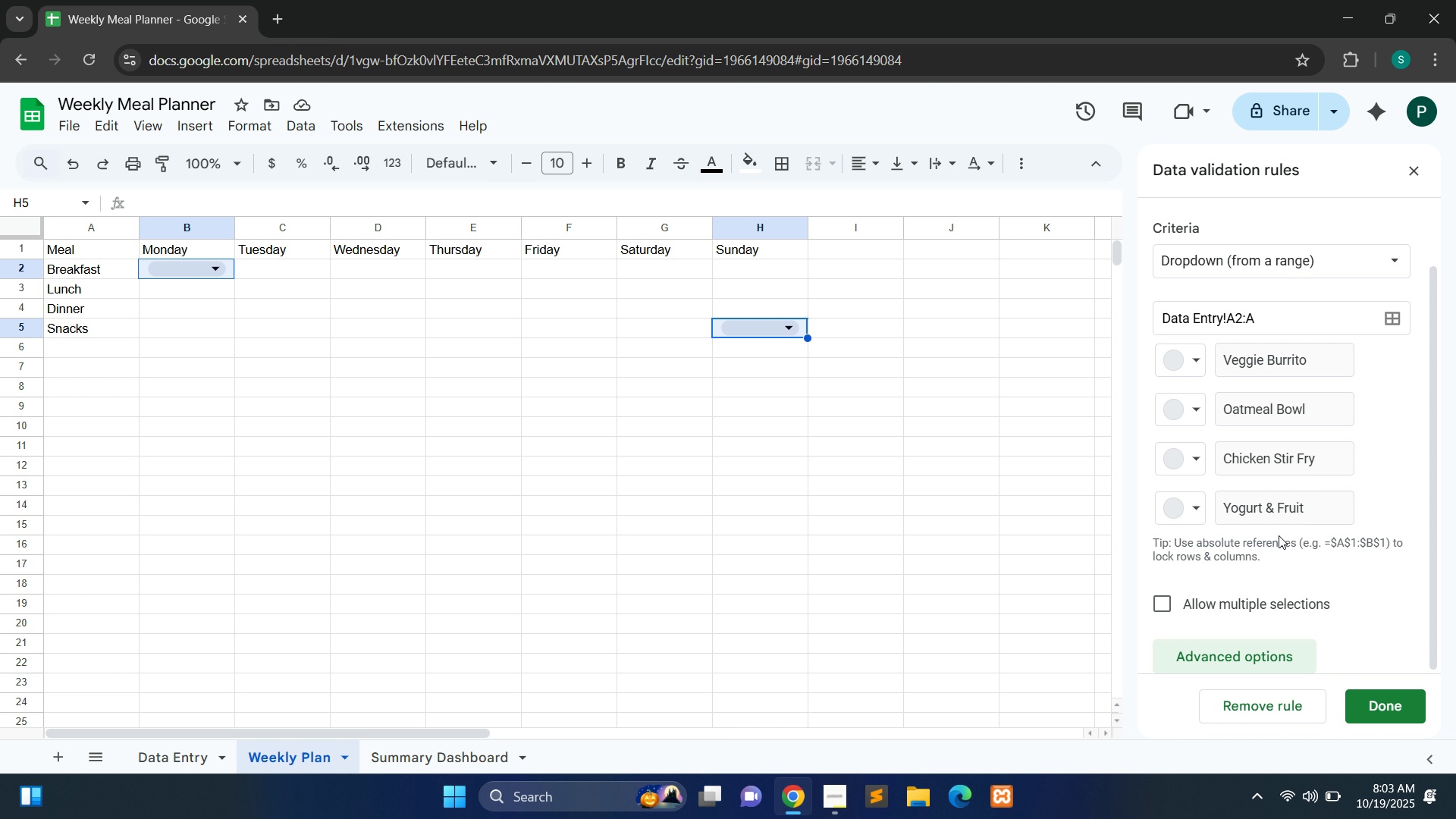 
left_click([1235, 659])
 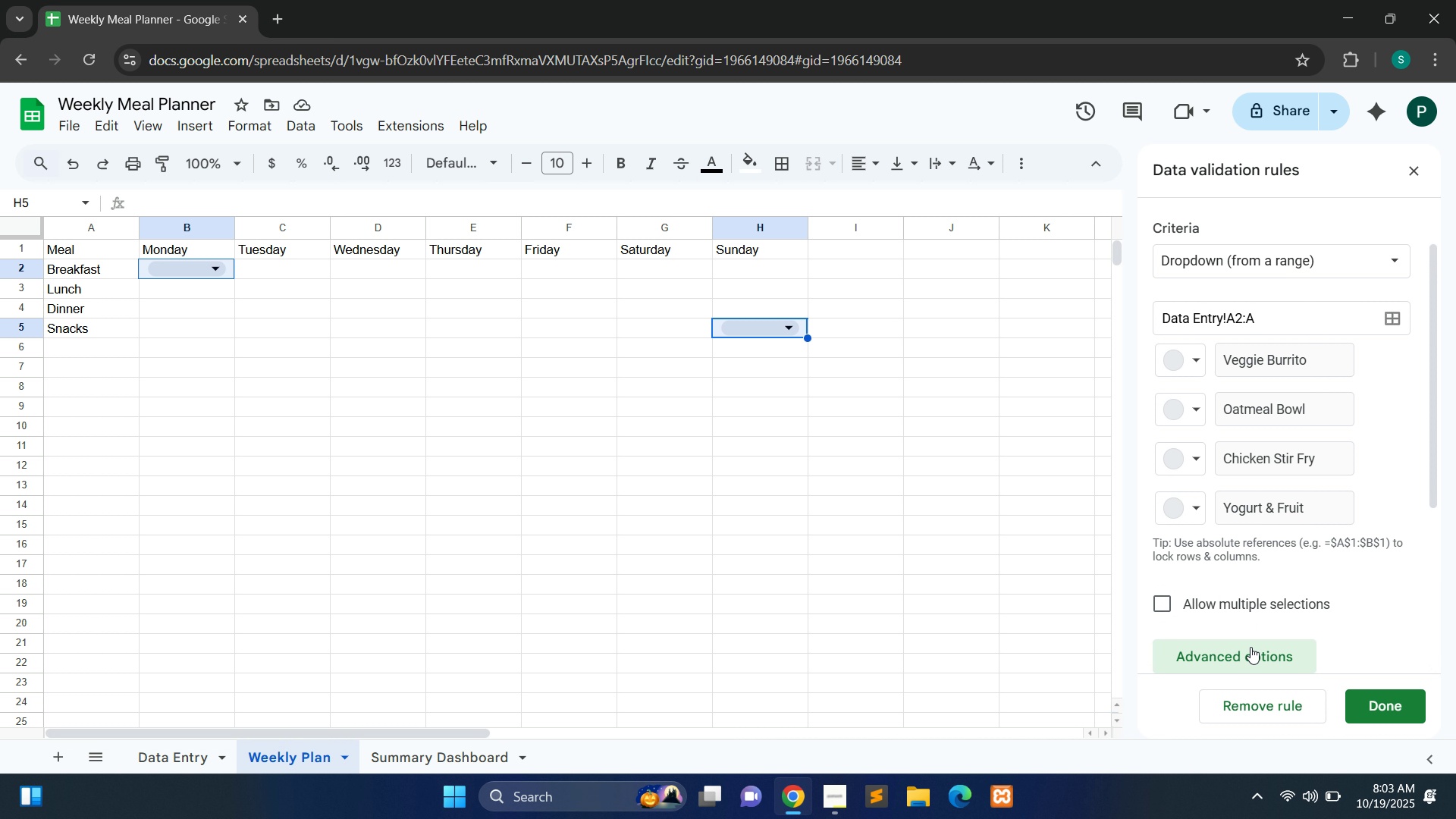 
mouse_move([1250, 624])
 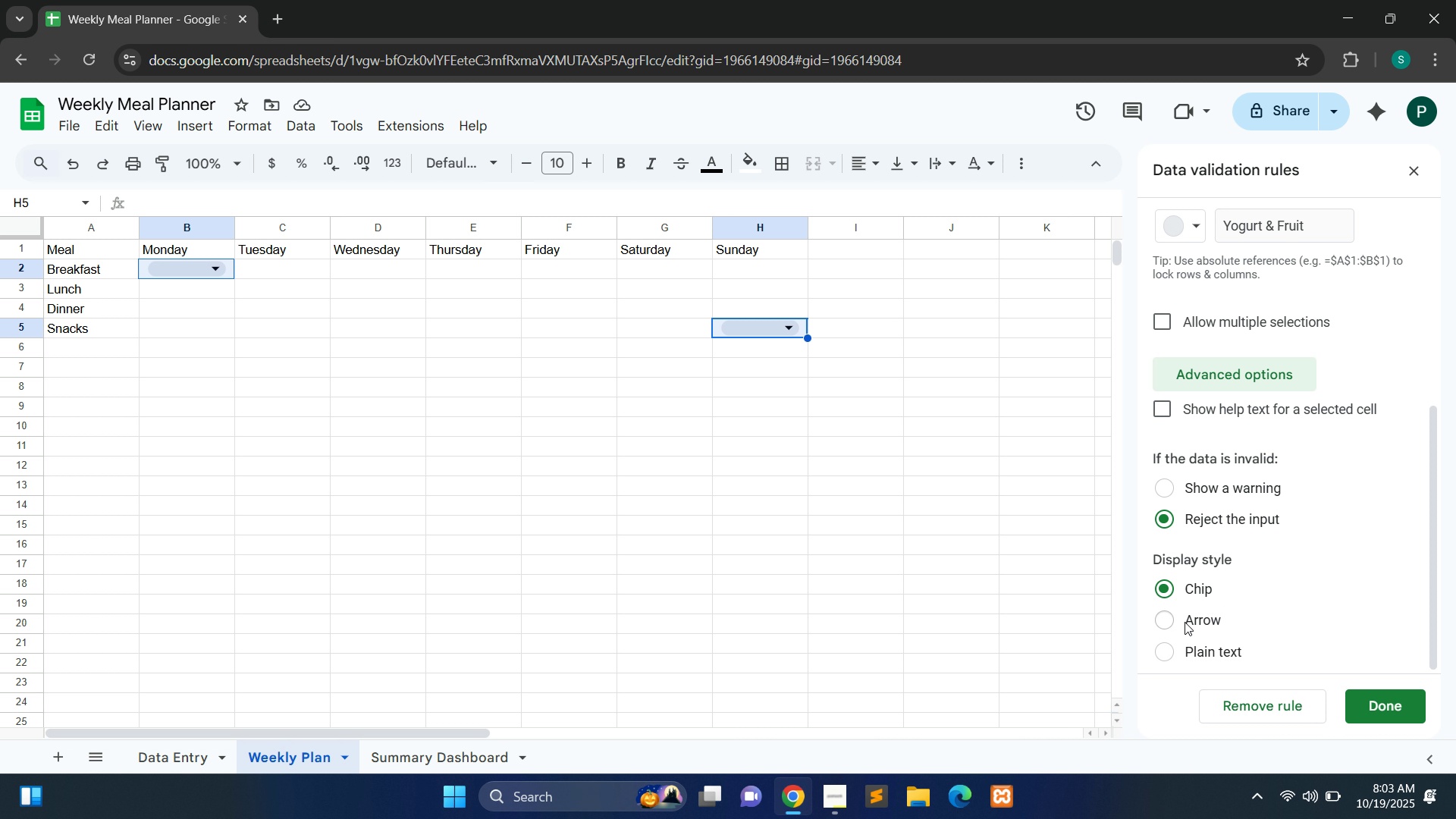 
mouse_move([1259, 603])
 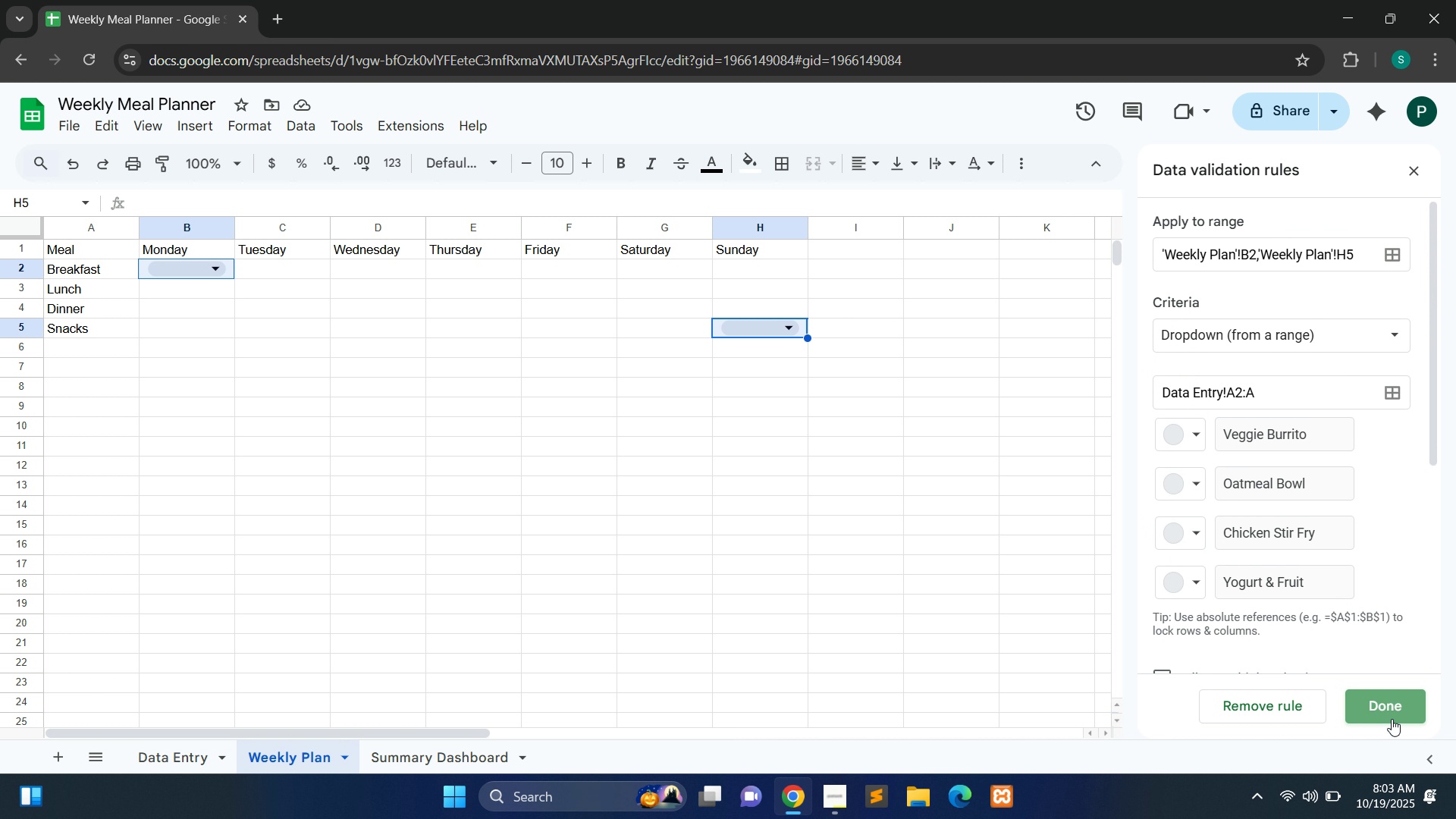 
left_click([1392, 719])
 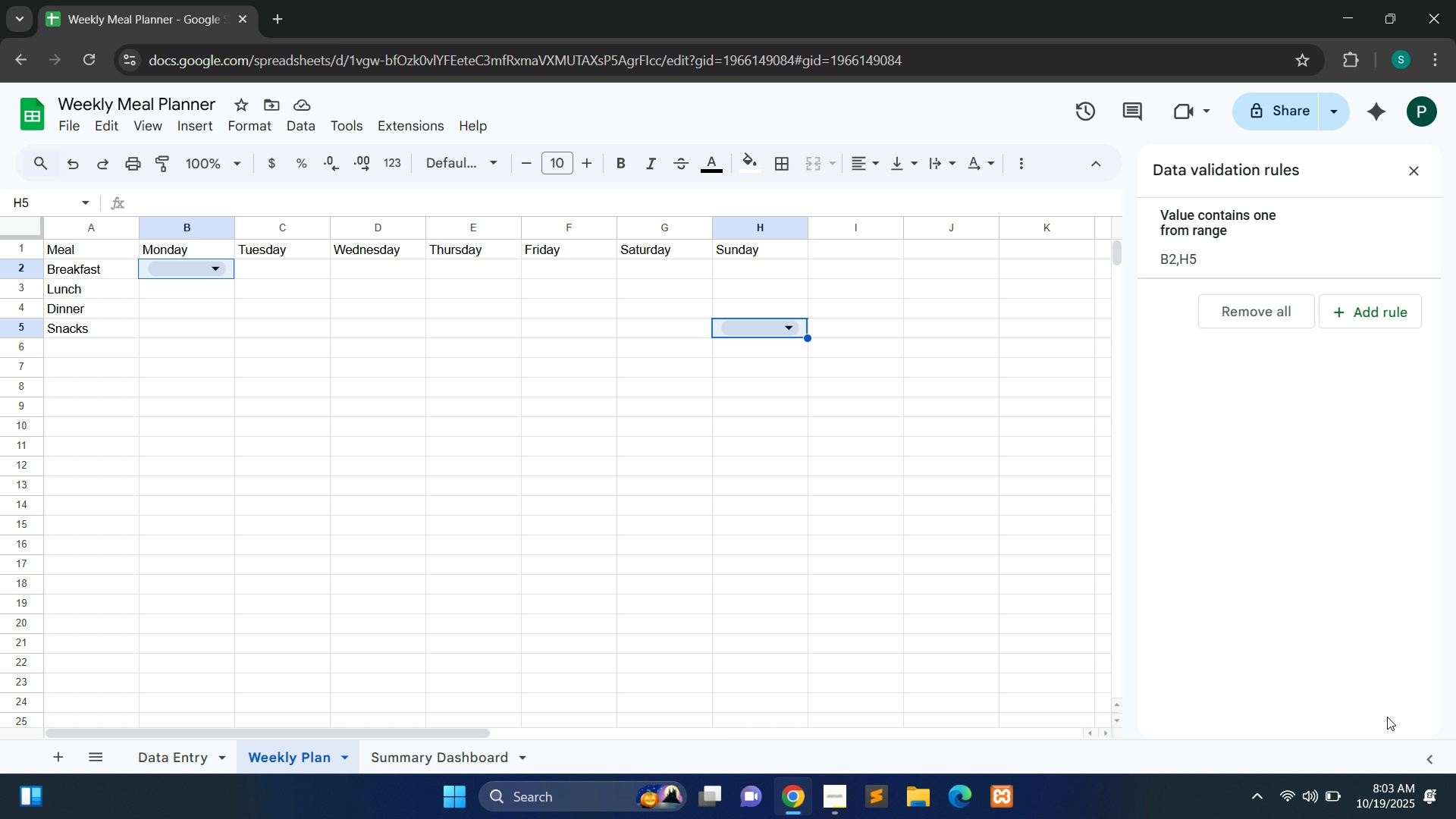 
wait(25.38)
 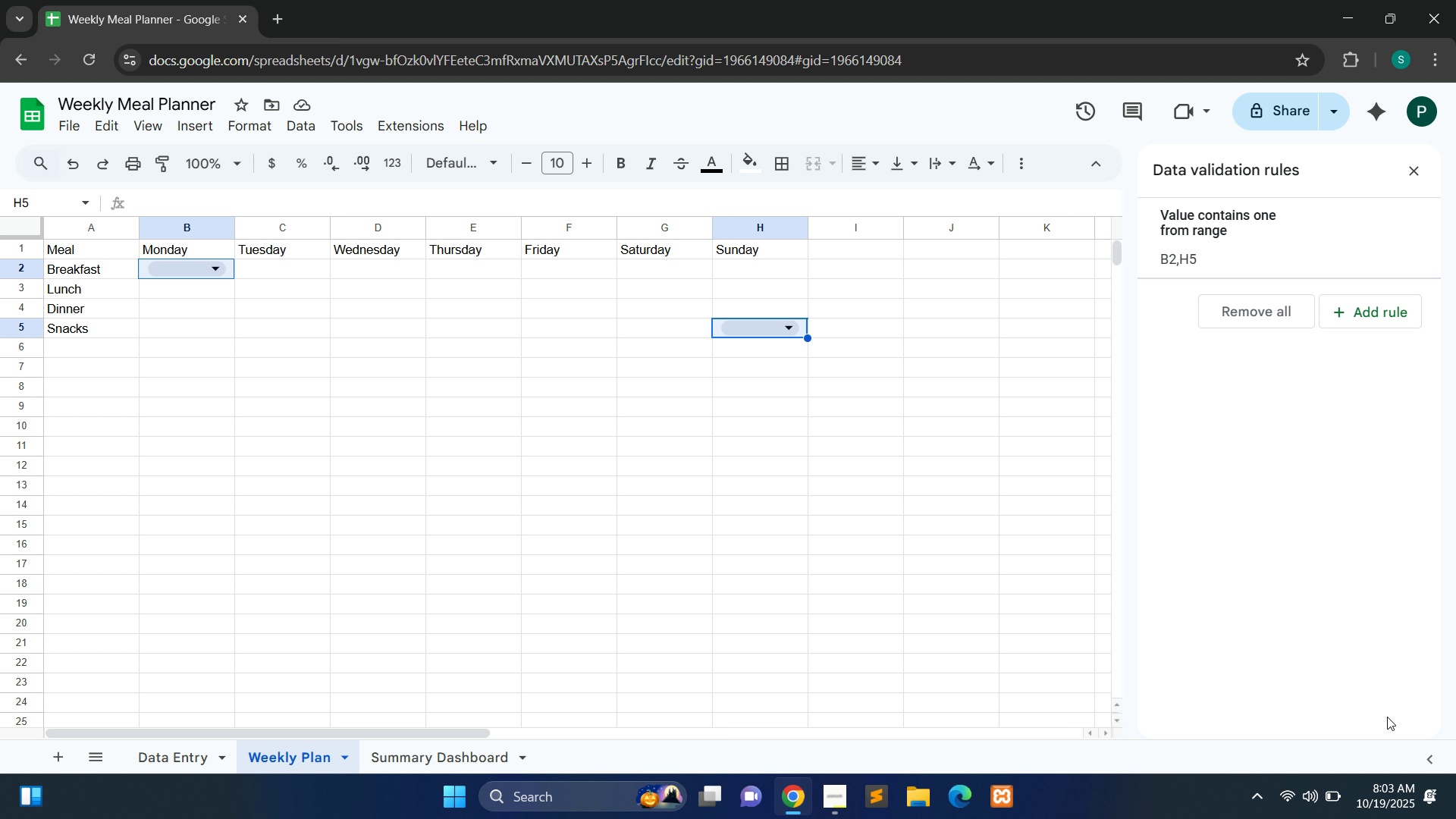 
left_click([232, 275])
 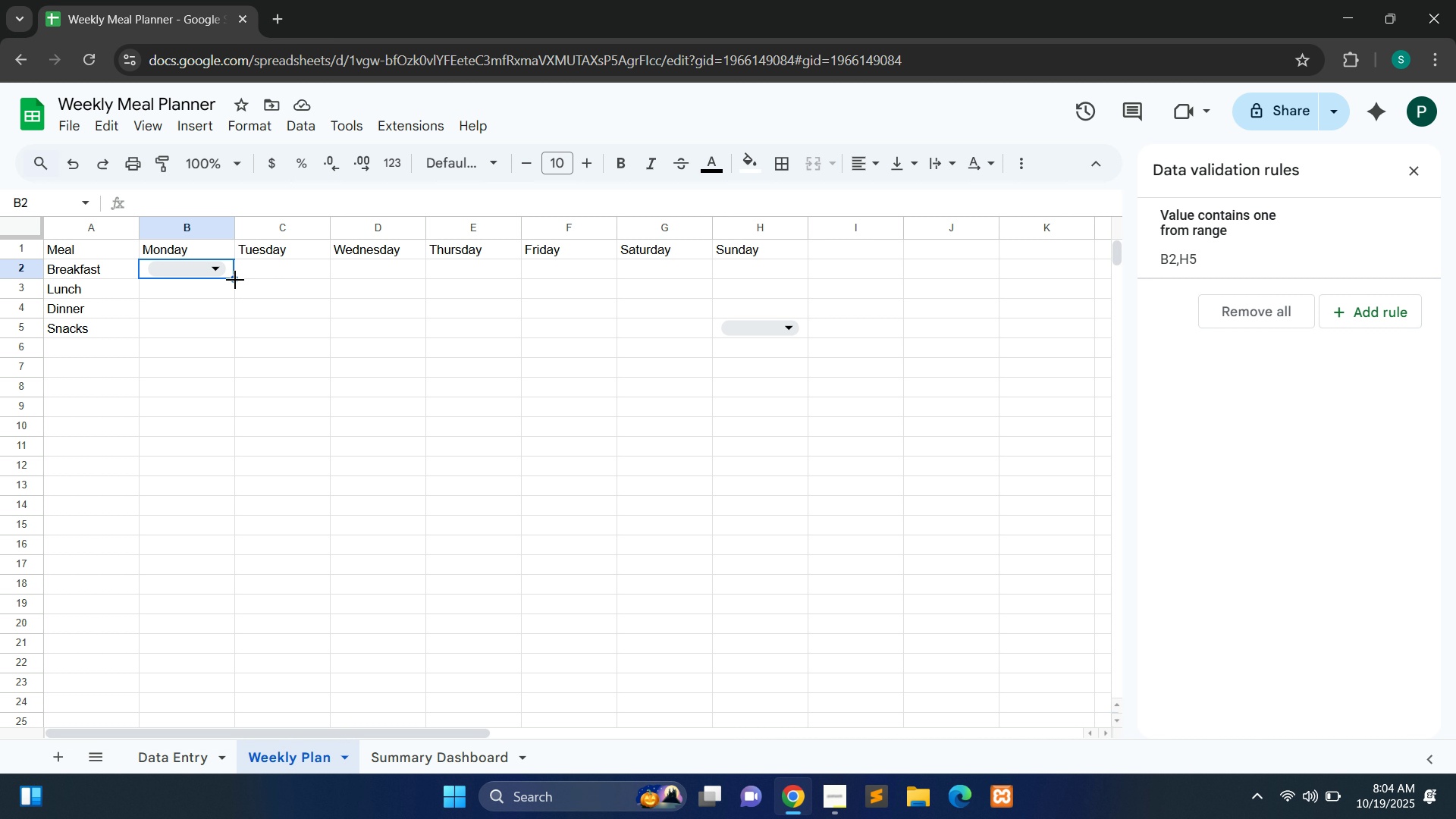 
left_click_drag(start_coordinate=[235, 280], to_coordinate=[795, 320])
 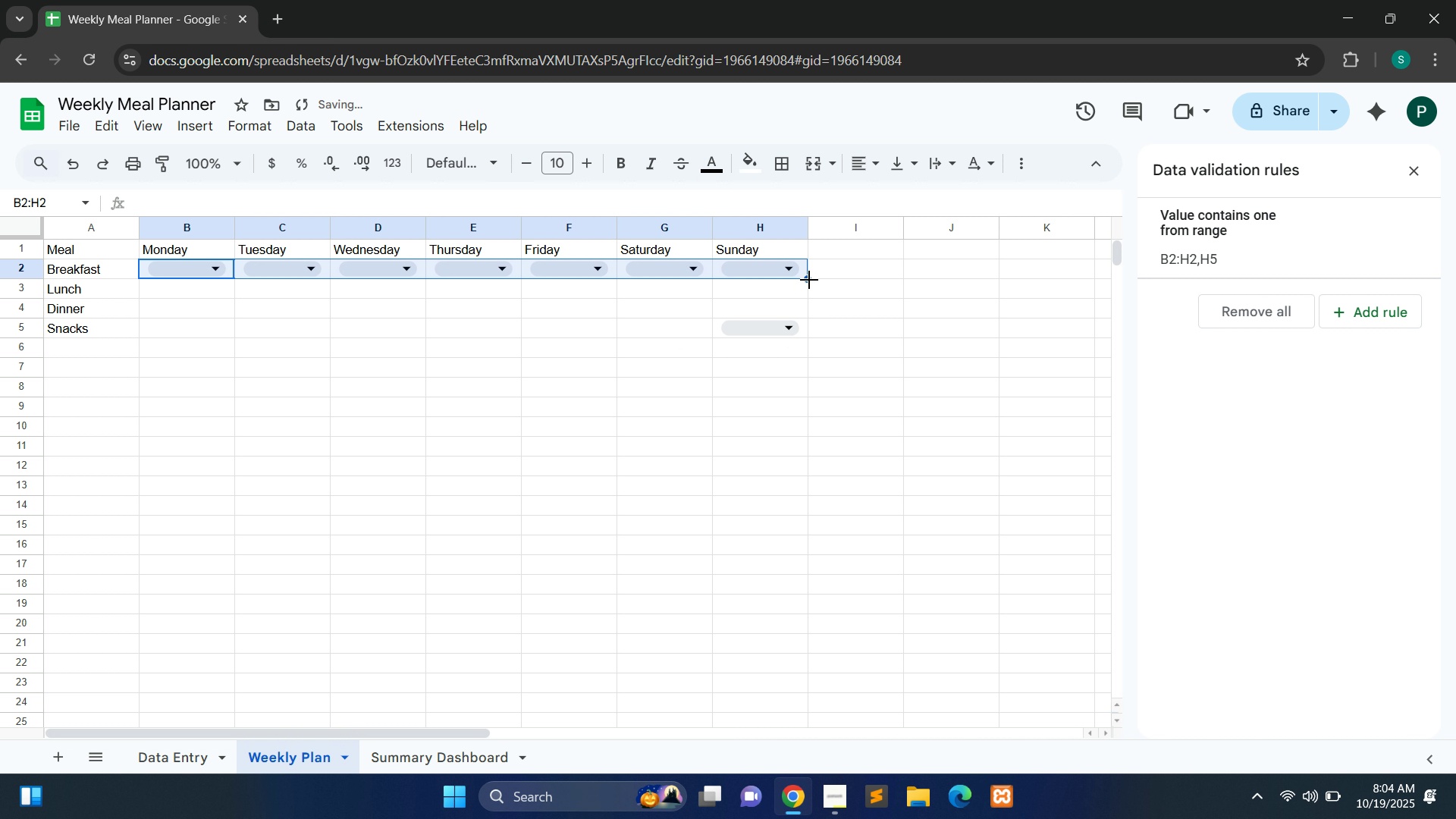 
left_click_drag(start_coordinate=[809, 280], to_coordinate=[795, 330])
 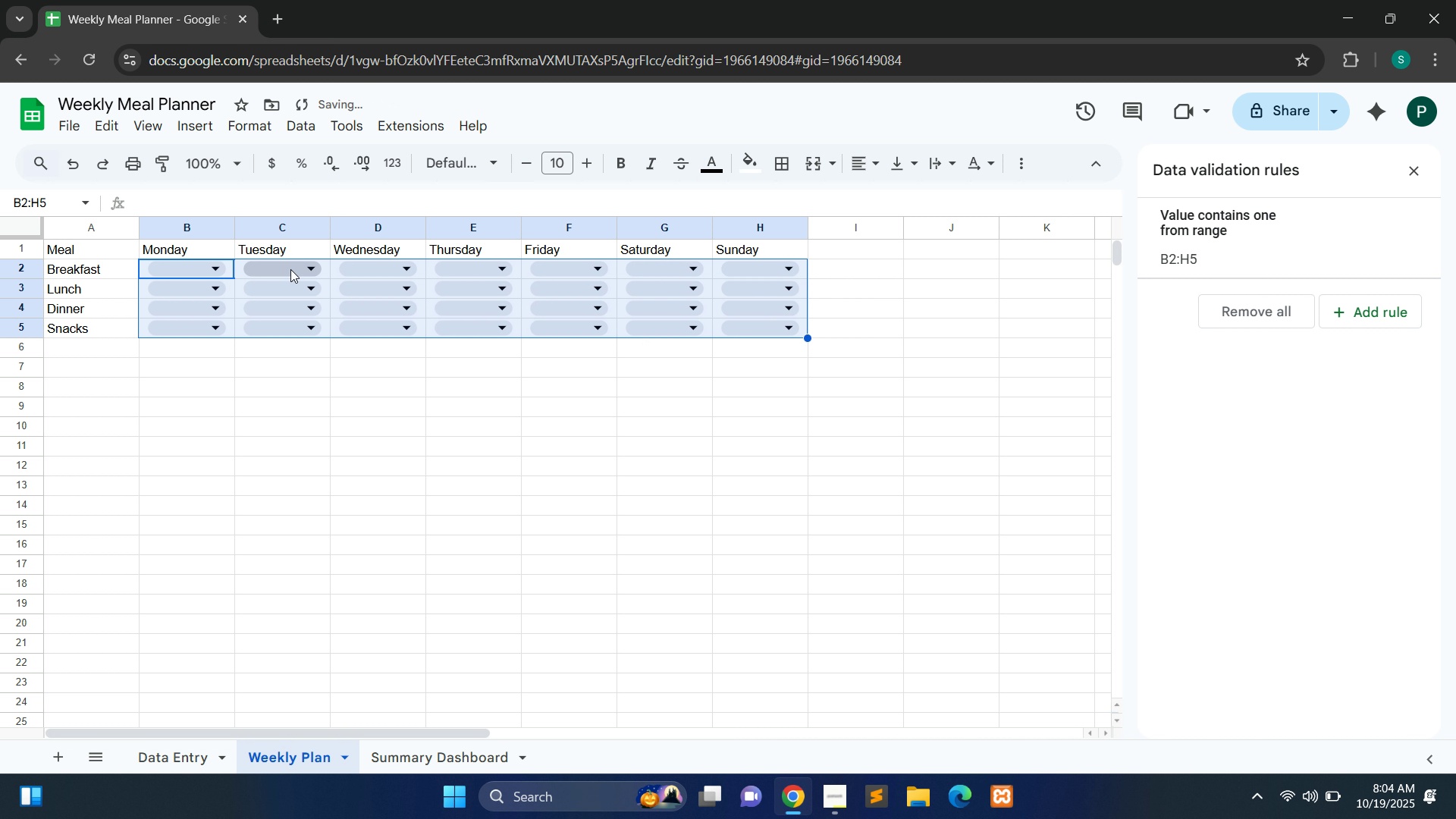 
left_click([290, 268])
 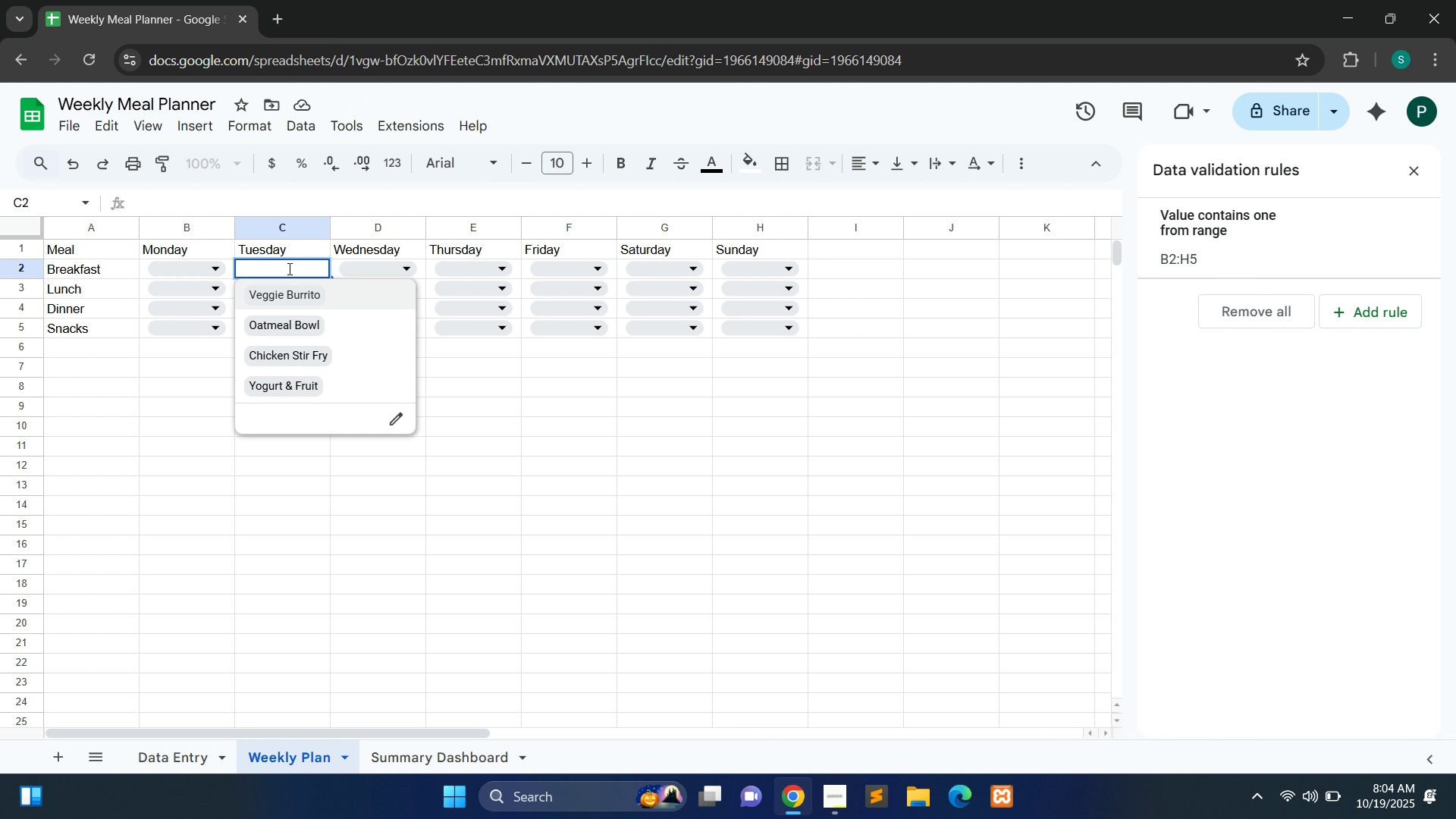 
wait(5.01)
 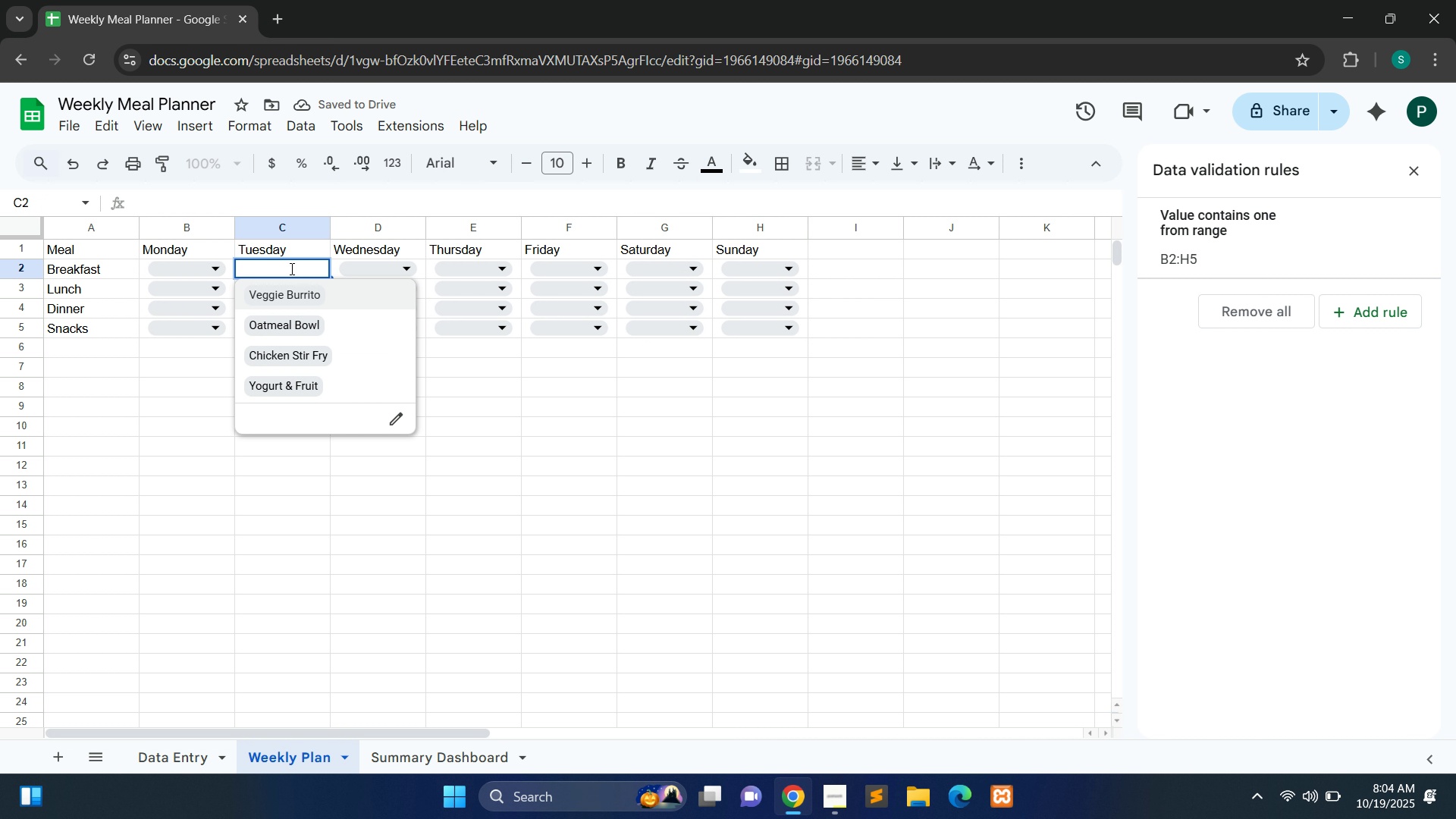 
left_click([212, 268])
 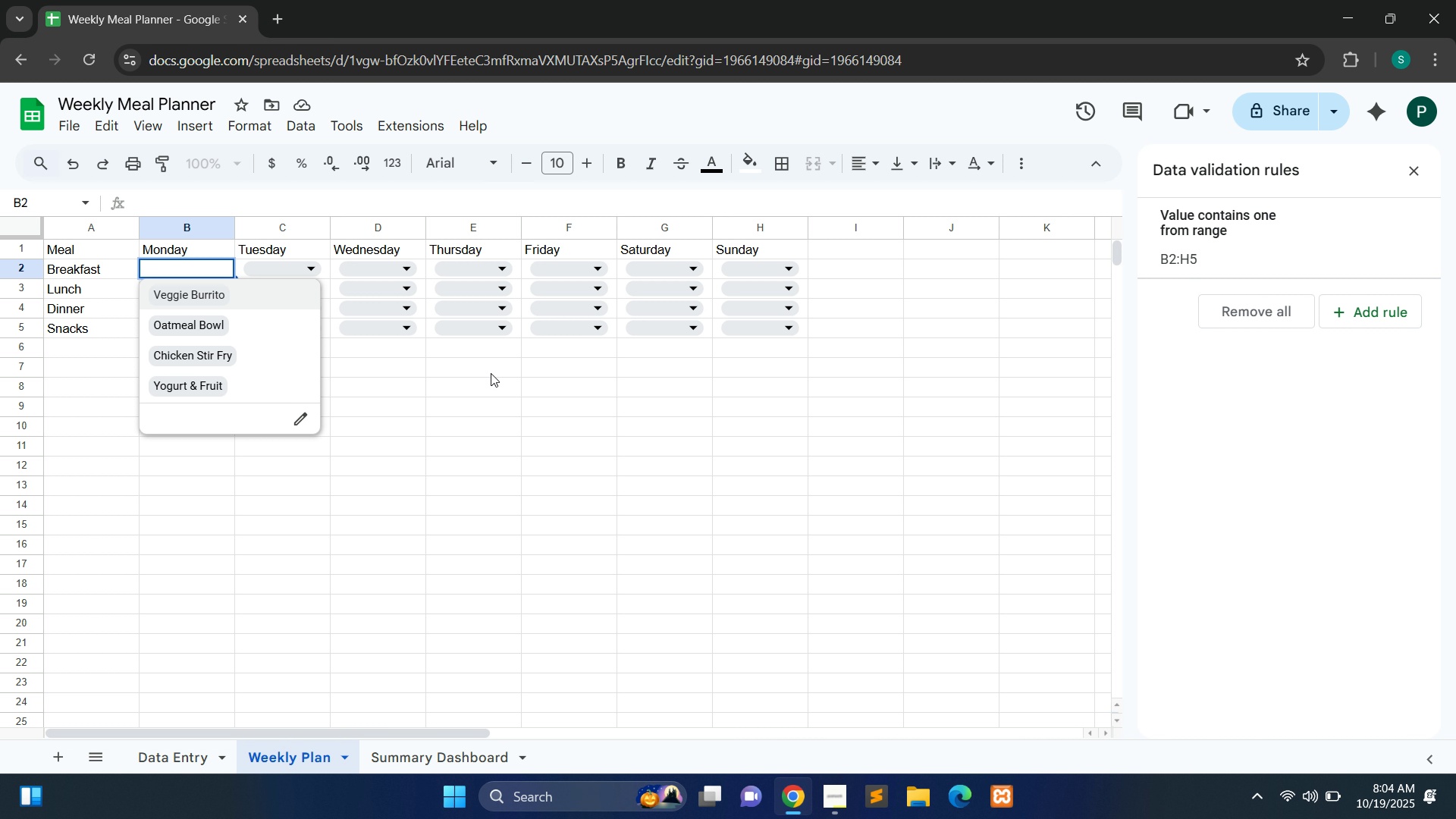 
wait(5.44)
 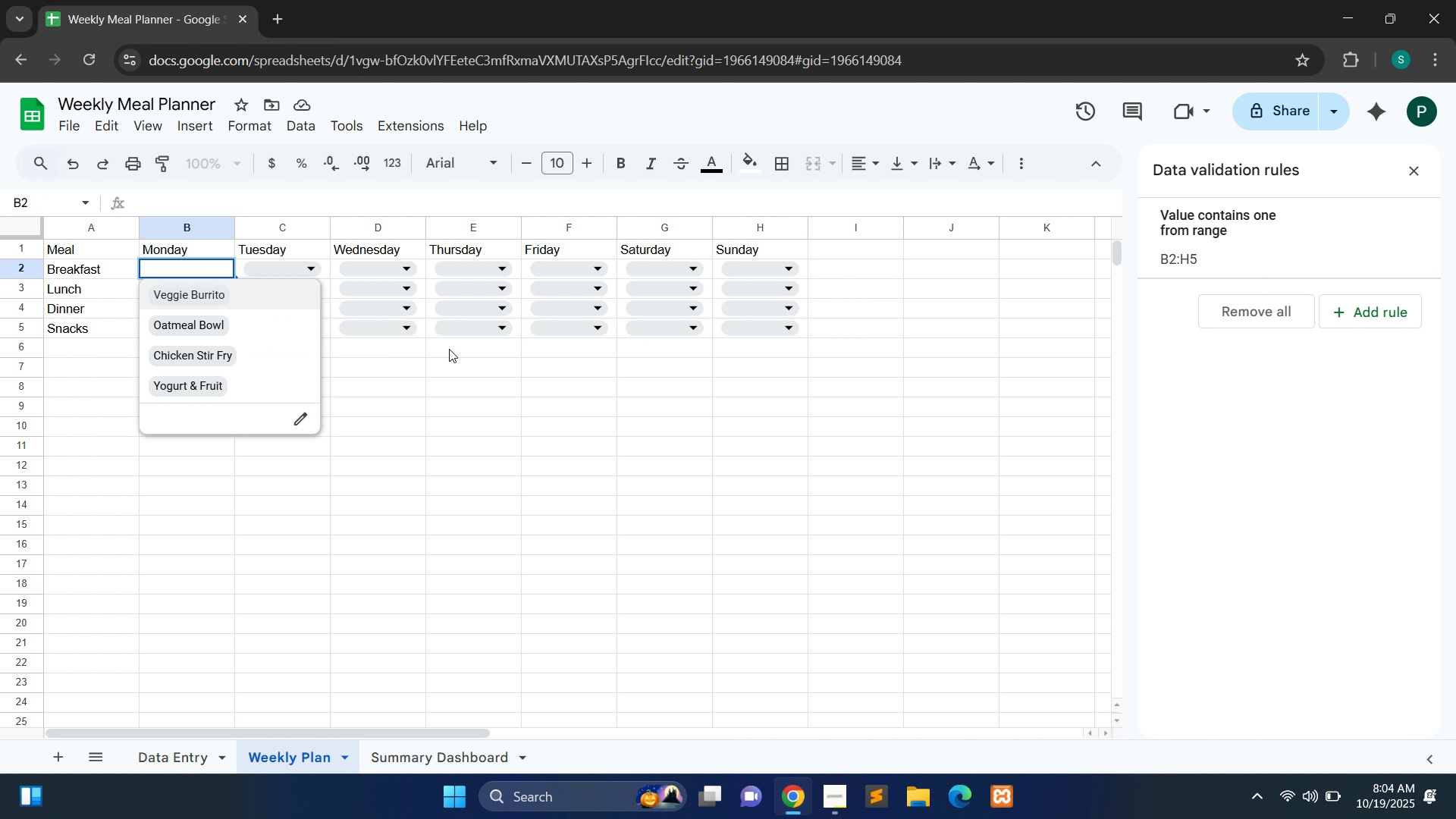 
left_click([491, 373])
 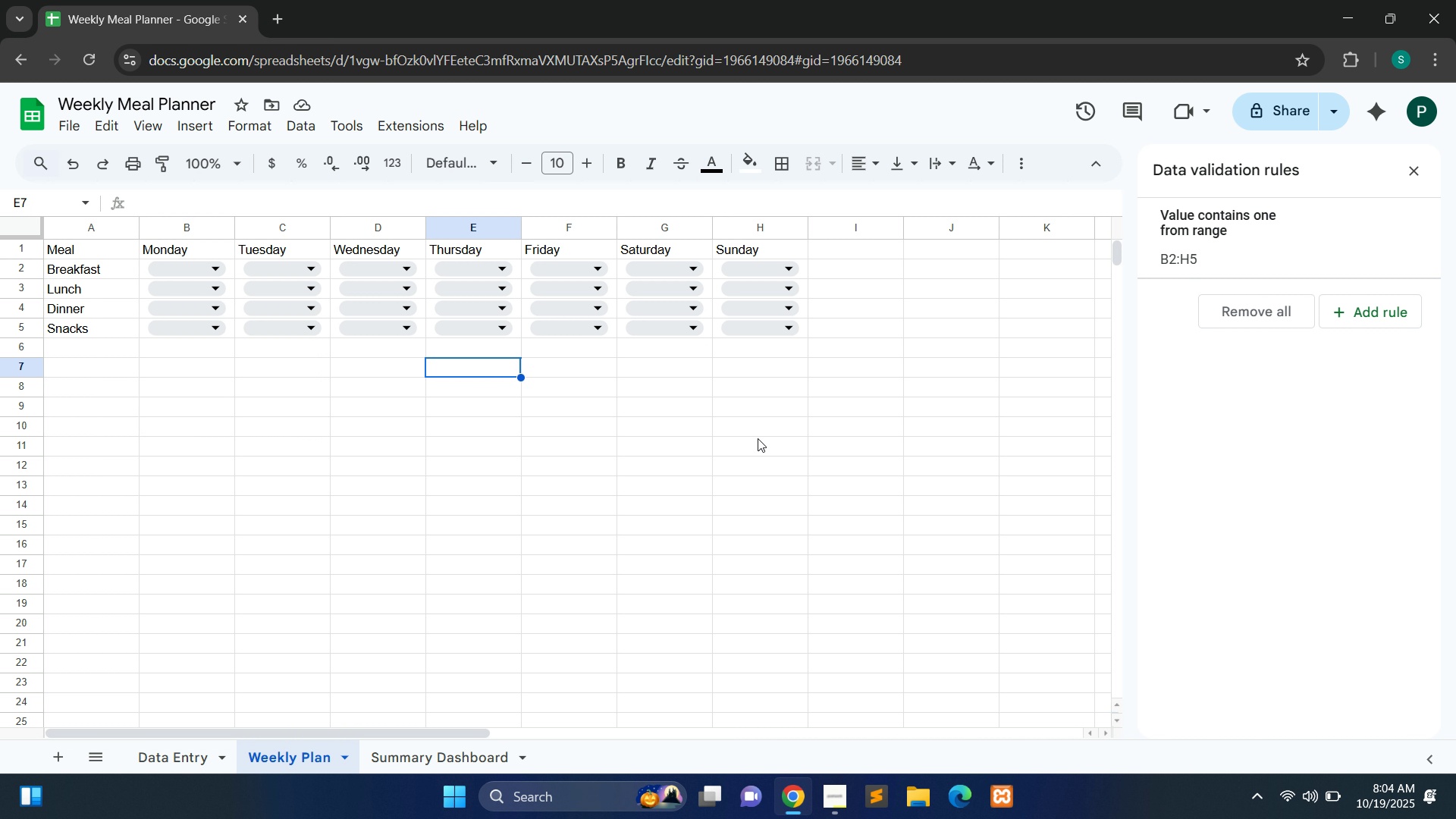 
wait(8.88)
 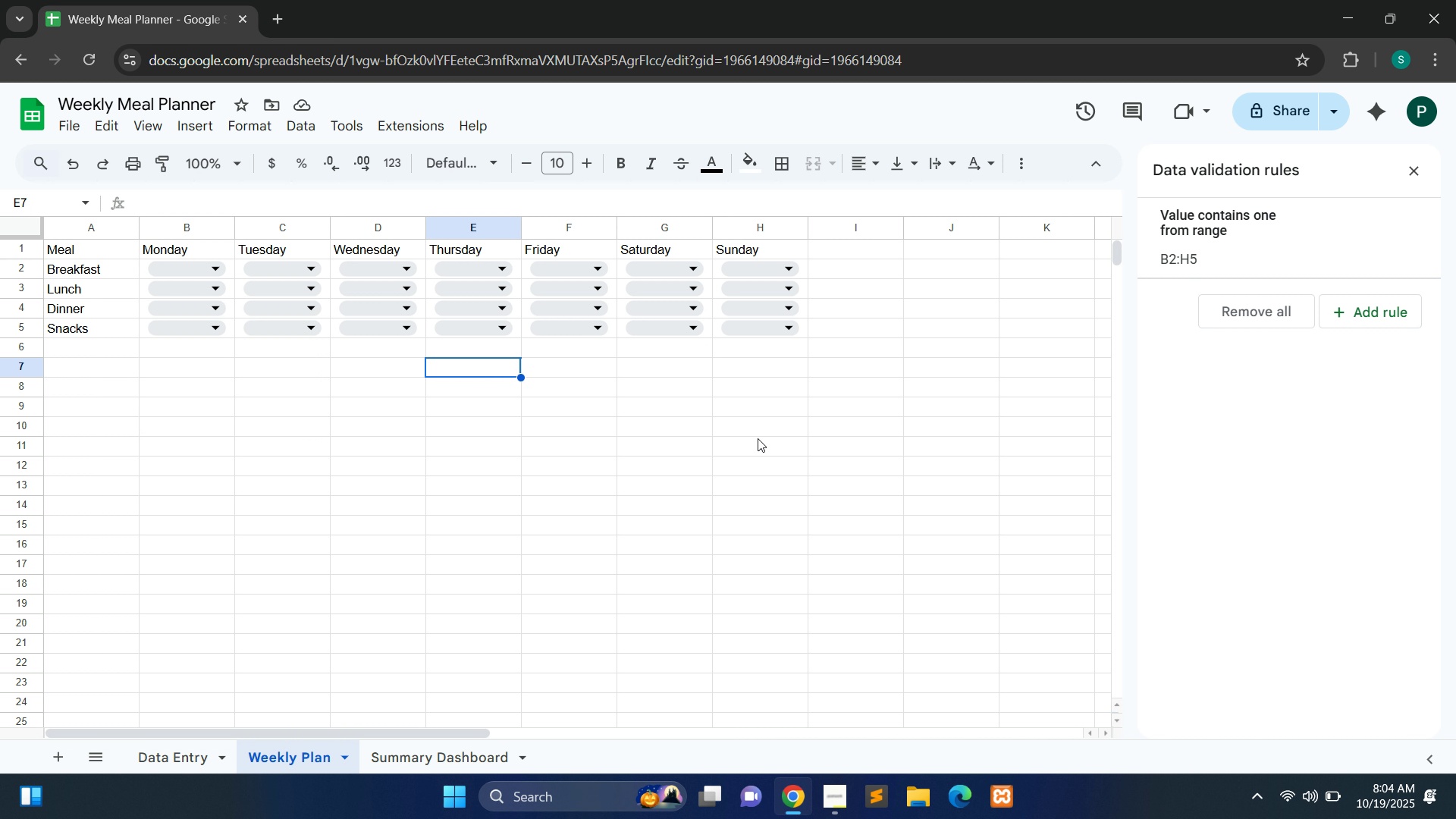 
left_click([833, 804])